 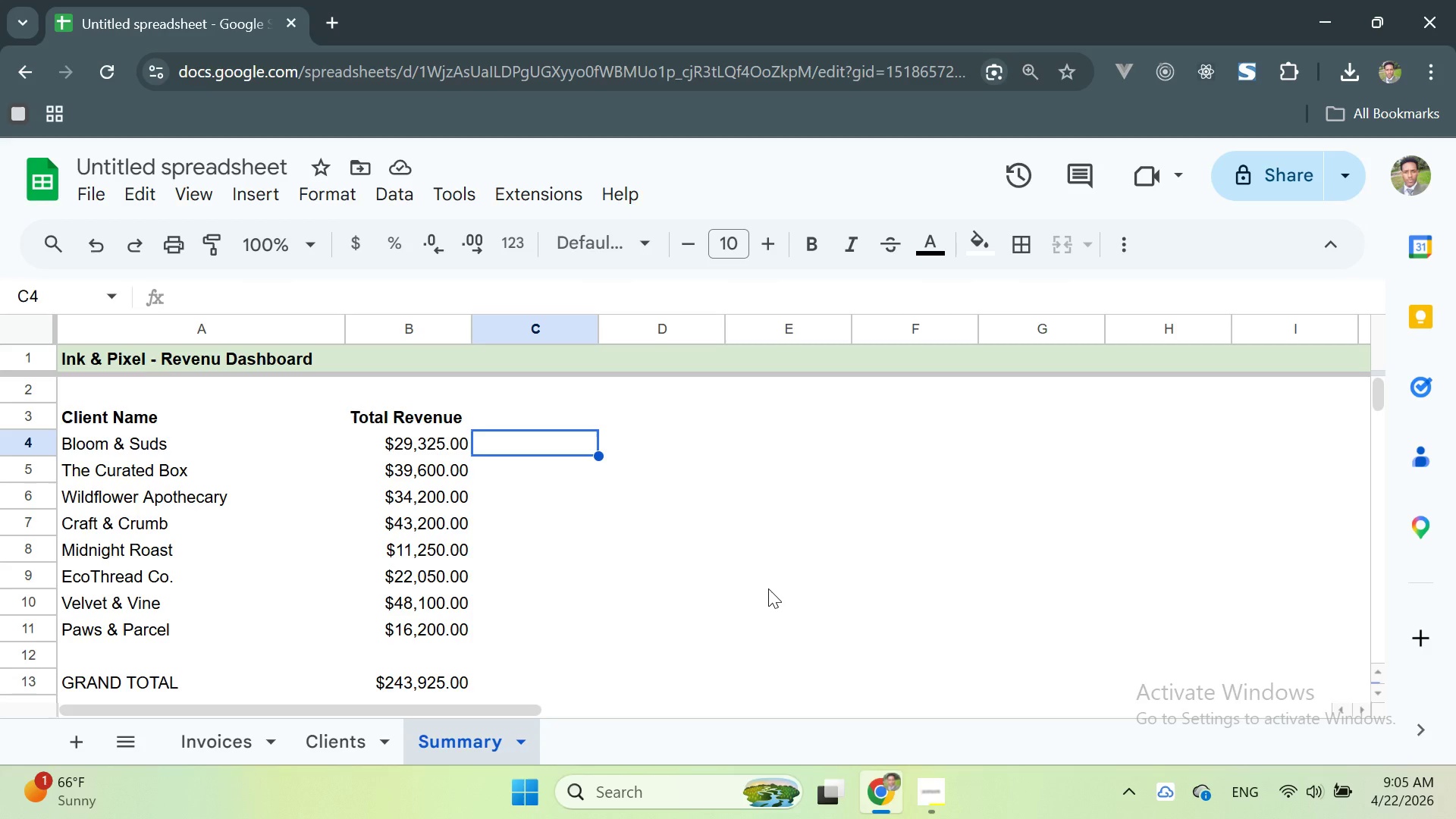 
scroll: coordinate [680, 521], scroll_direction: down, amount: 3.0
 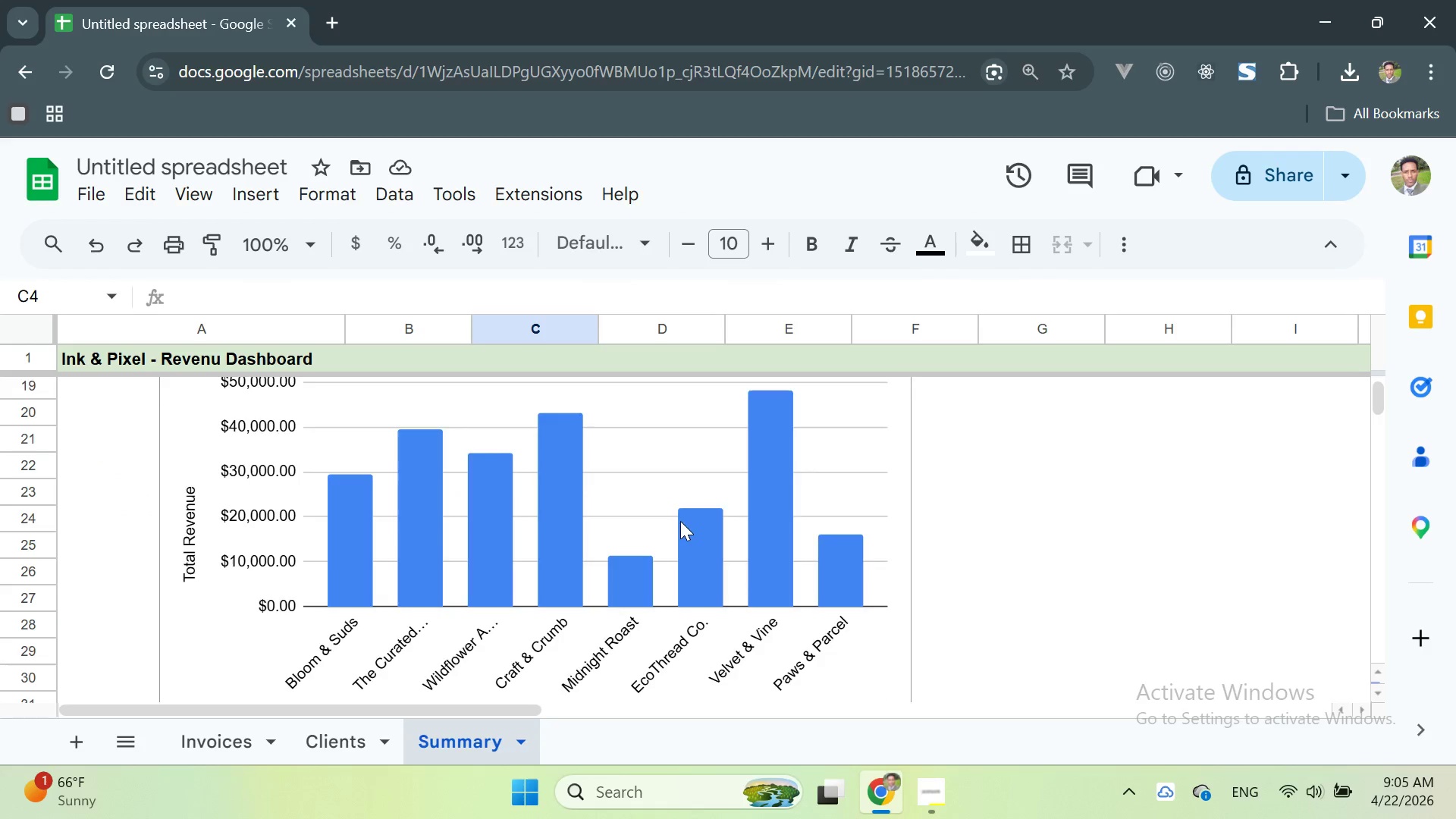 
scroll: coordinate [680, 521], scroll_direction: up, amount: 4.0
 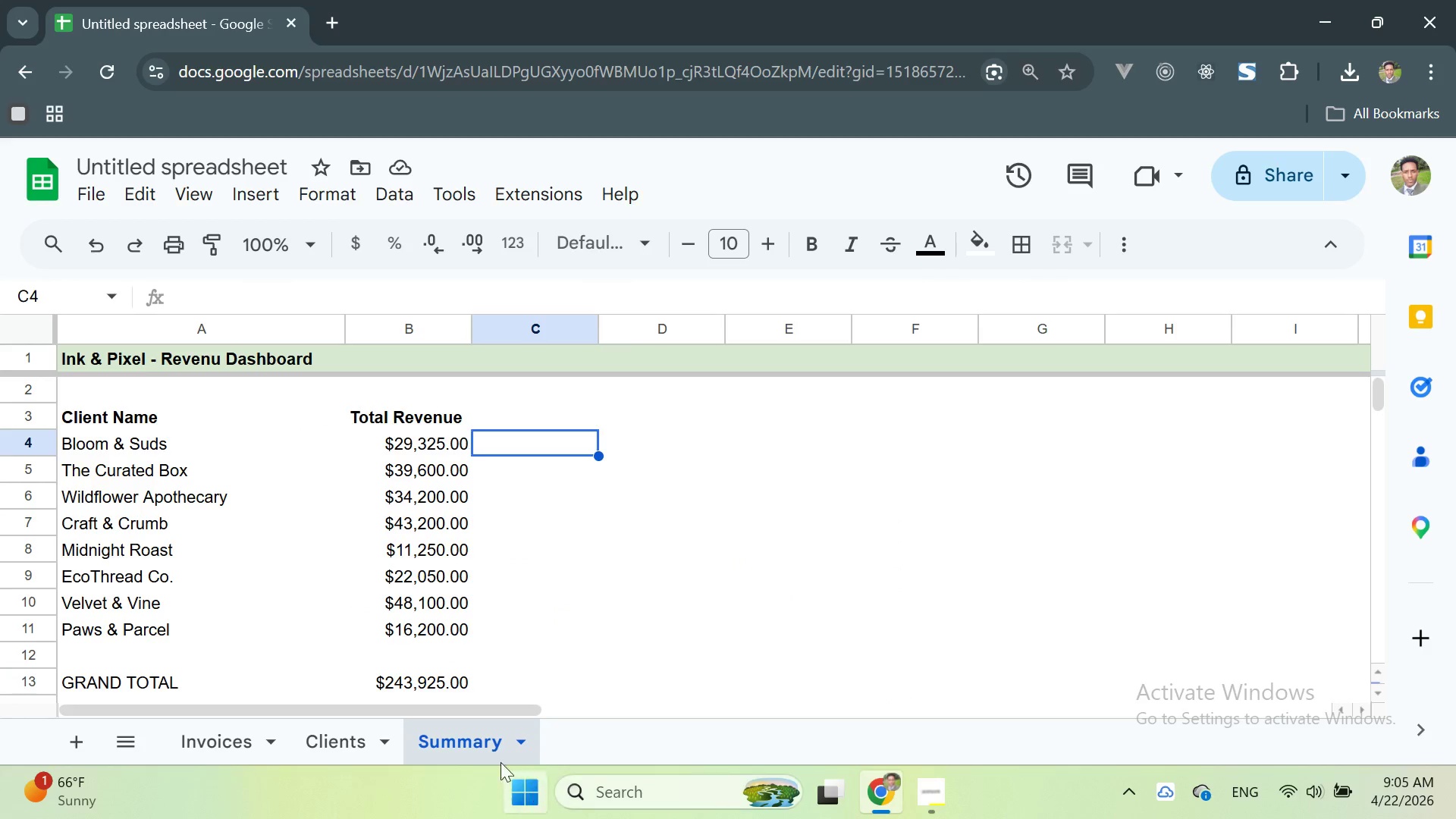 
left_click([372, 724])
 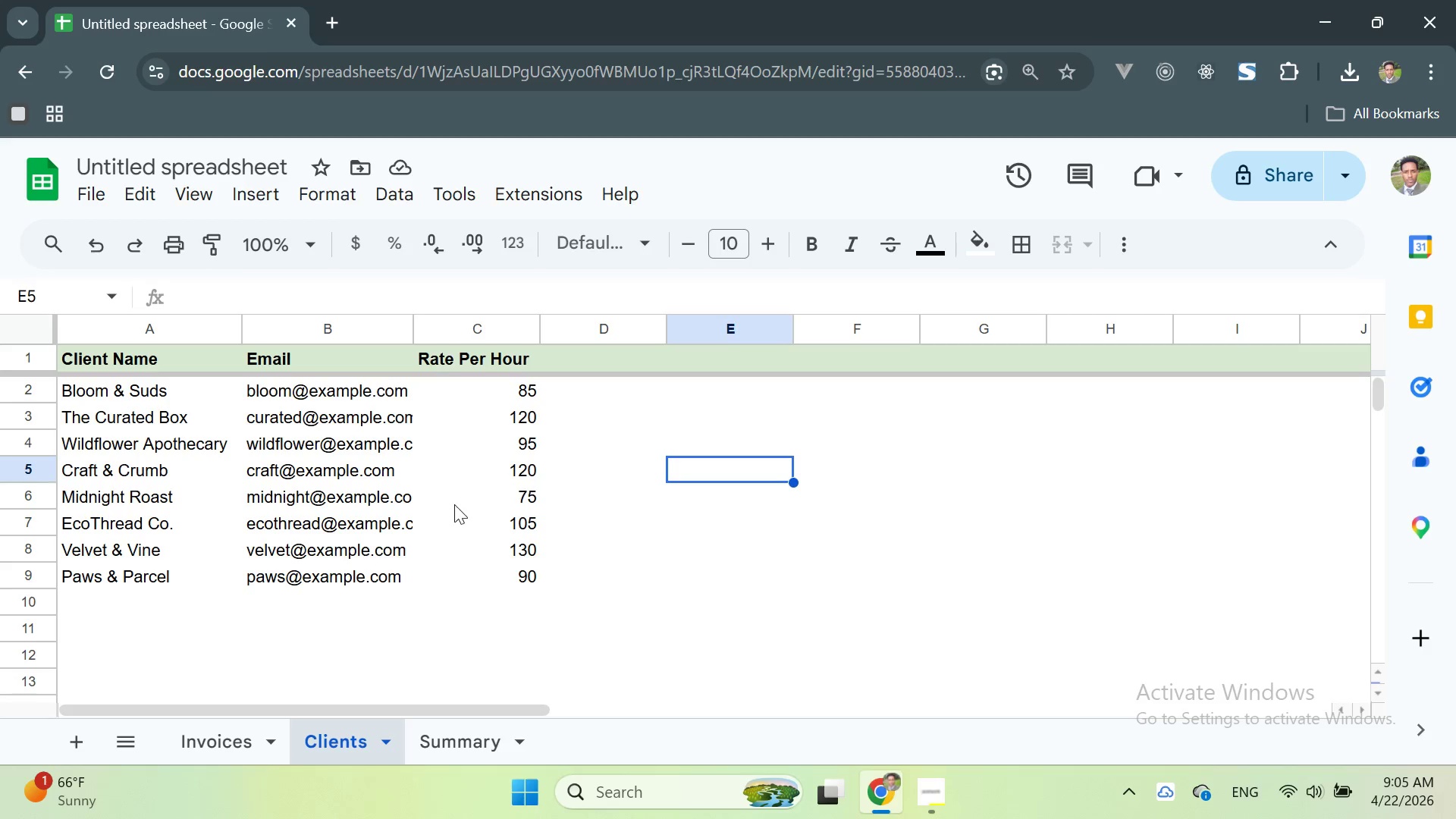 
scroll: coordinate [474, 510], scroll_direction: up, amount: 10.0
 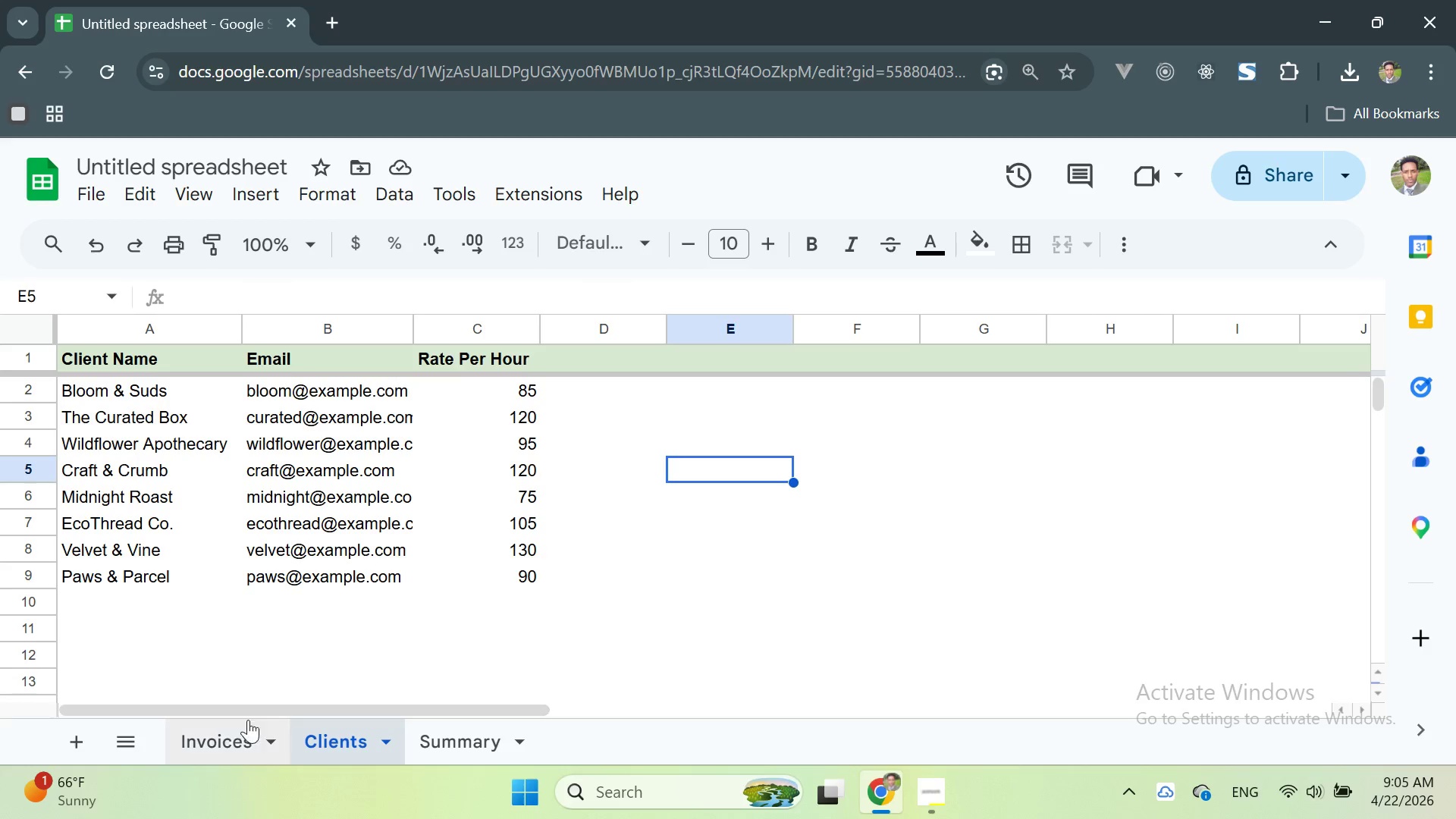 
left_click([226, 728])
 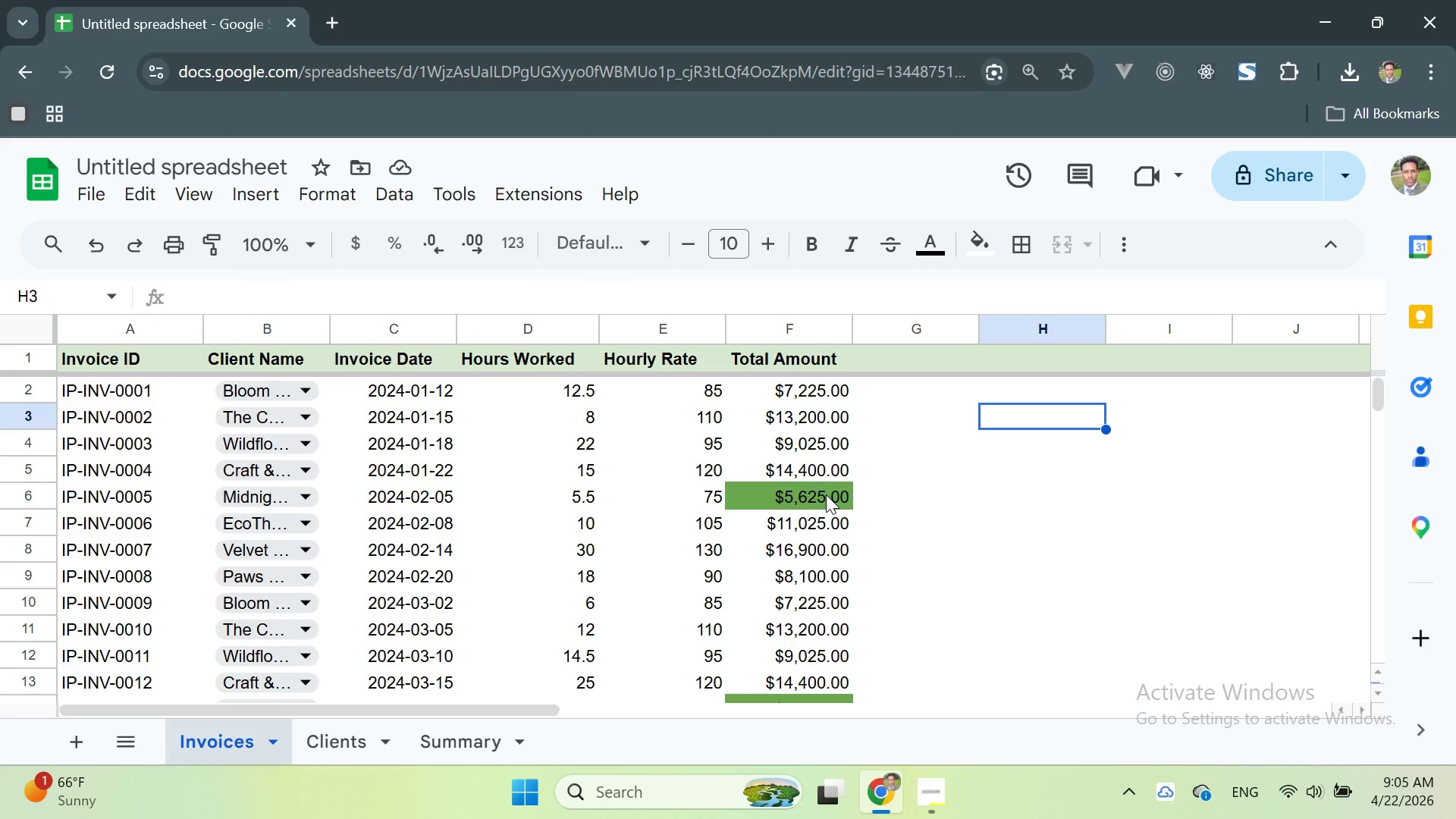 
left_click([826, 494])
 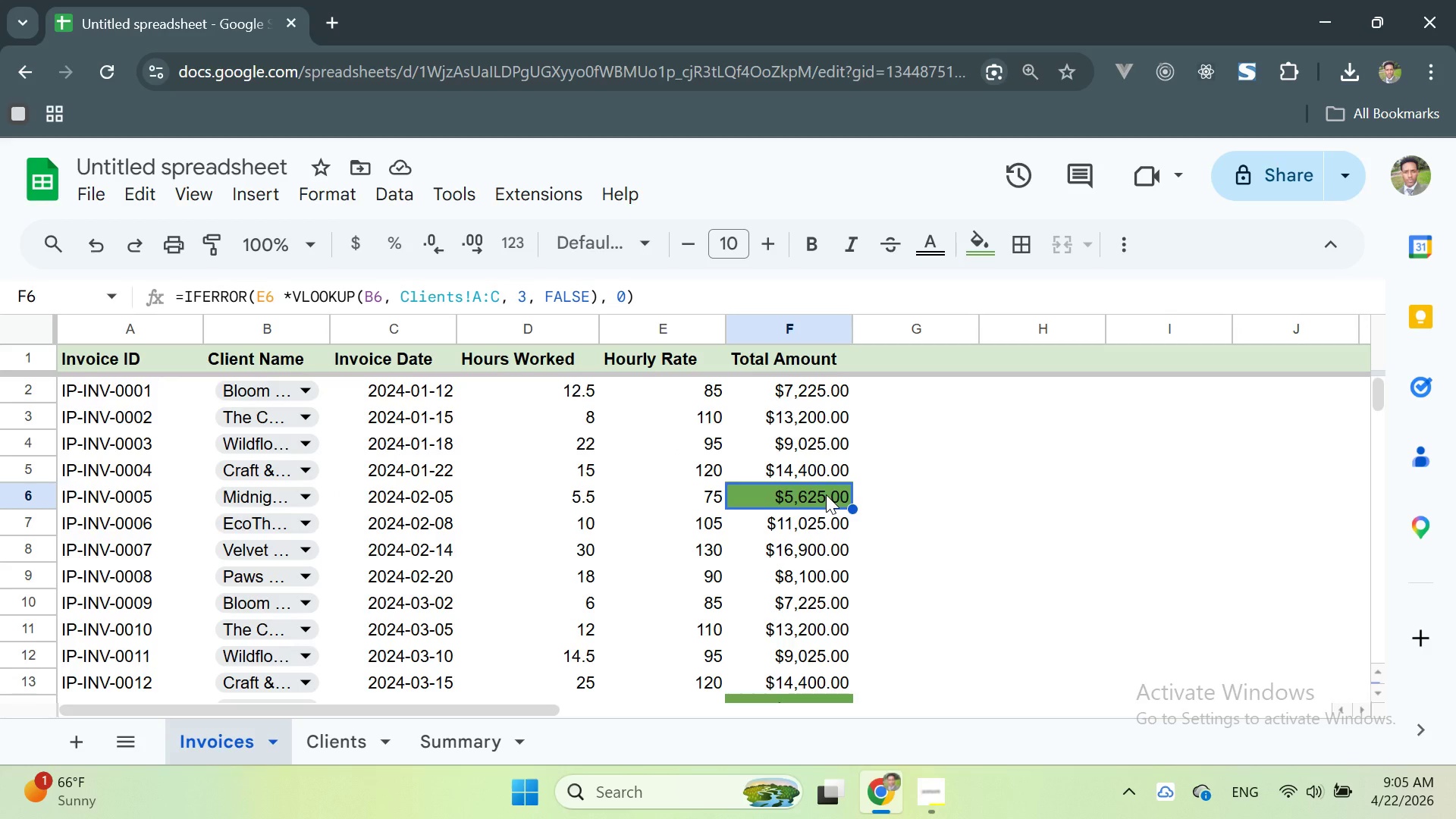 
right_click([826, 494])
 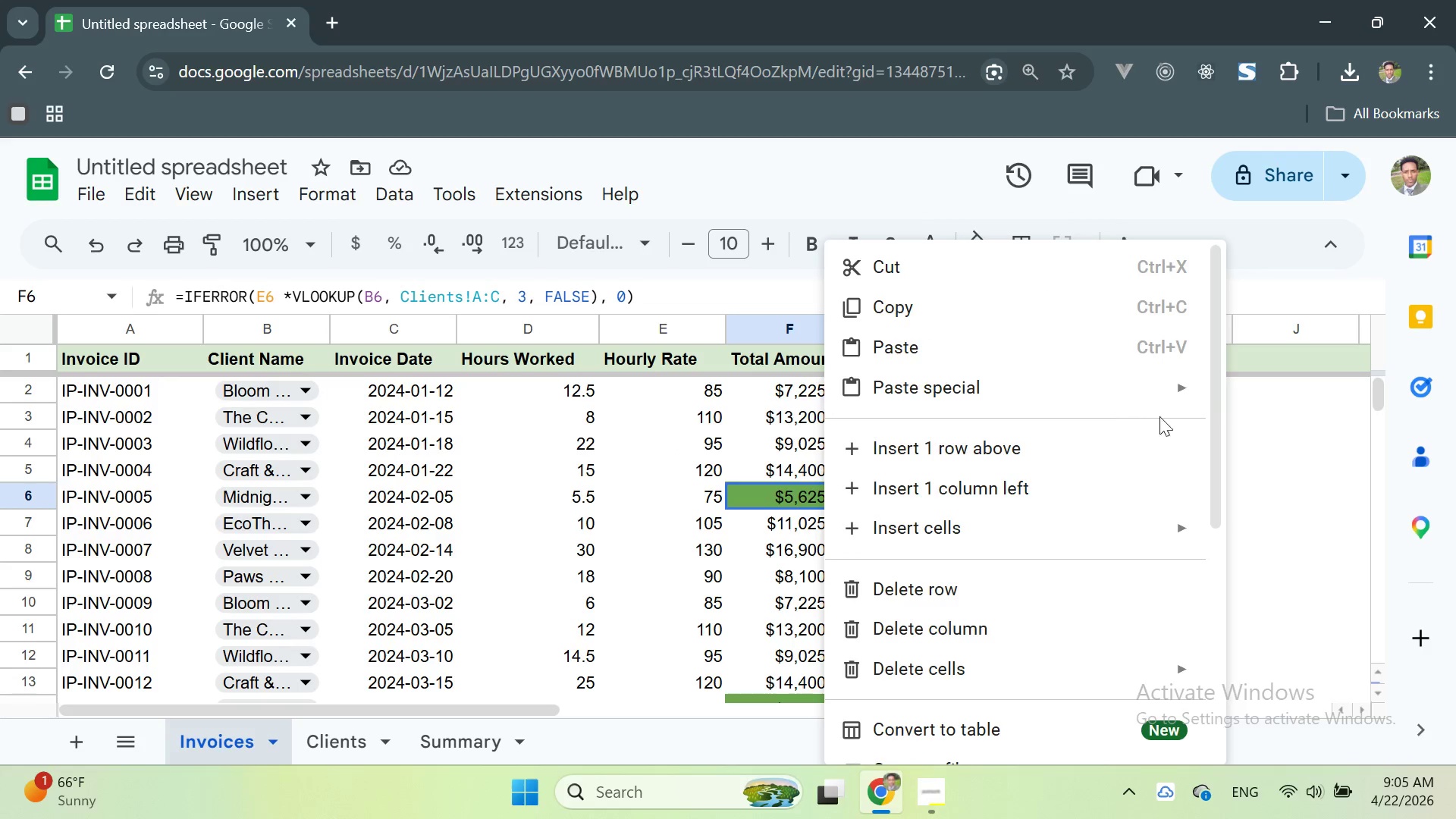 
left_click([1300, 403])
 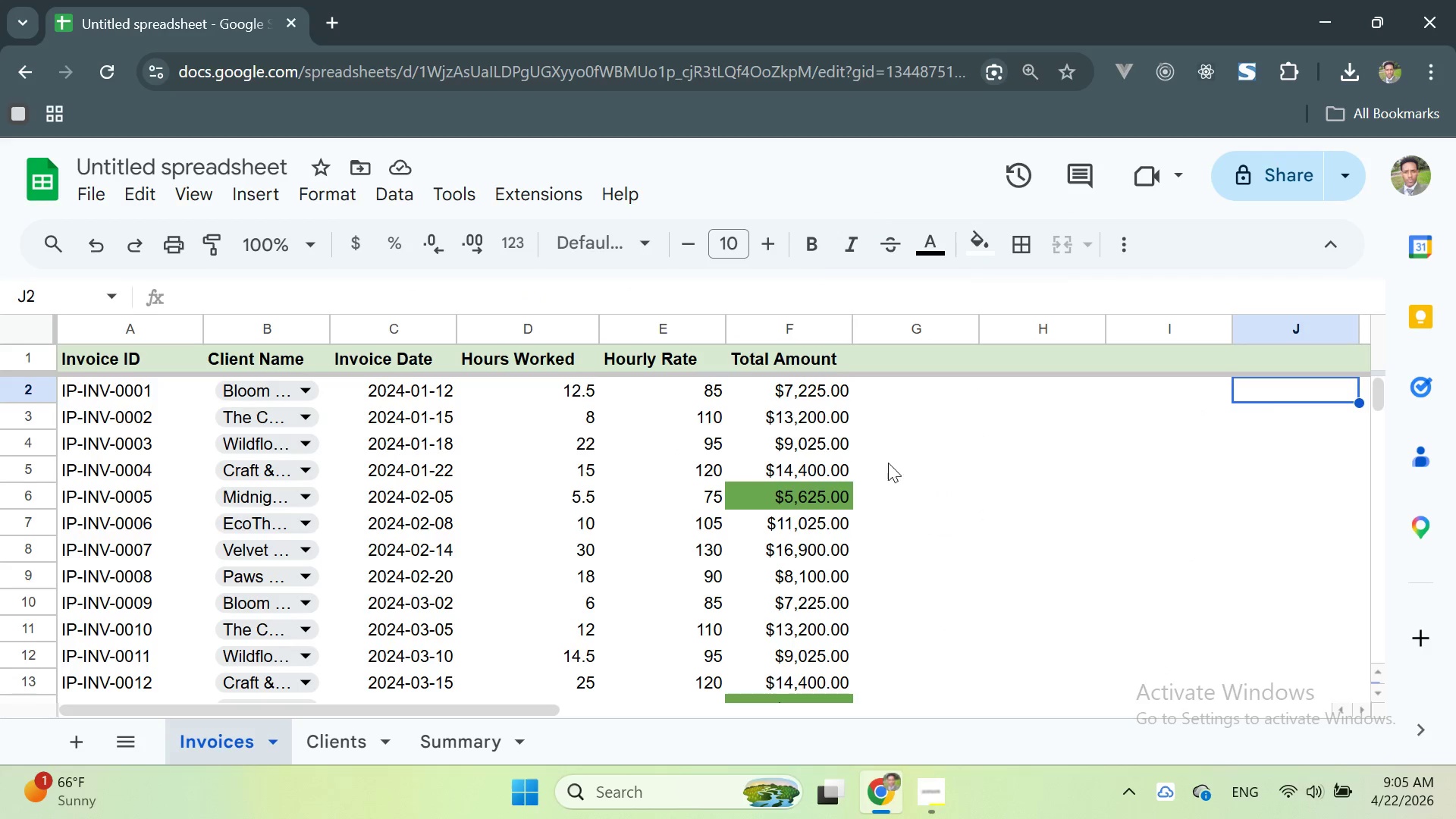 
scroll: coordinate [886, 463], scroll_direction: up, amount: 4.0
 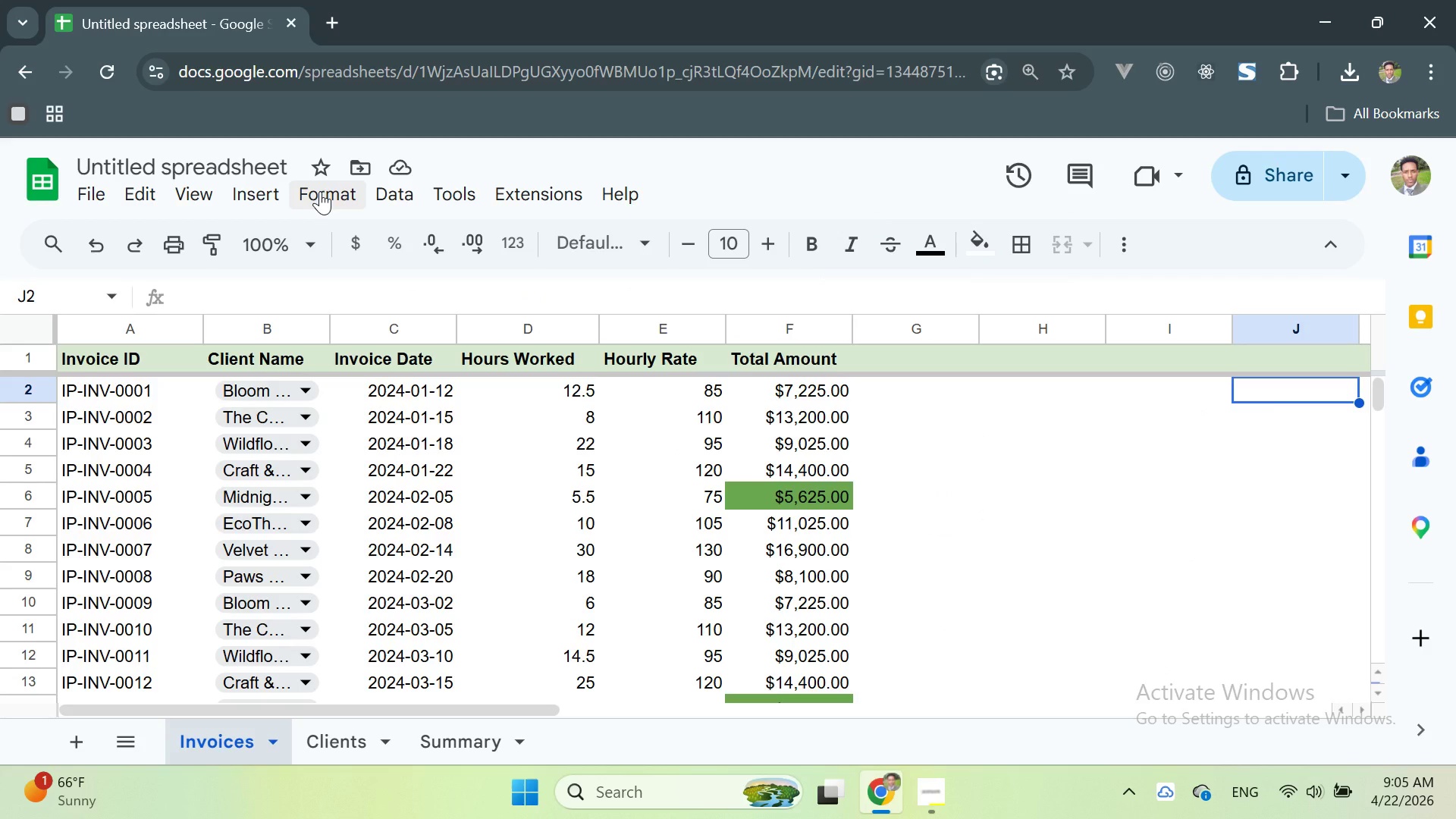 
left_click([320, 191])
 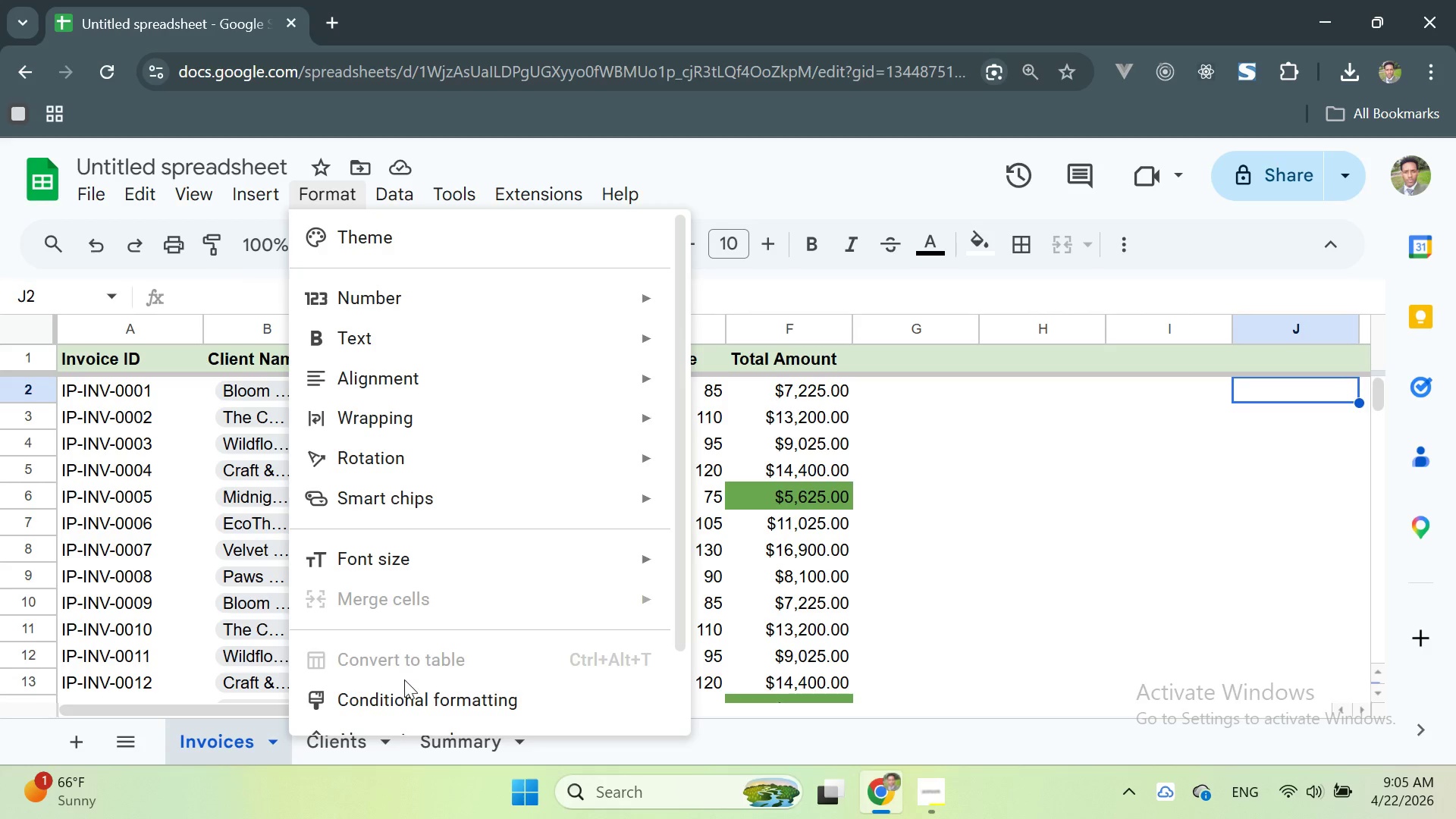 
left_click([405, 691])
 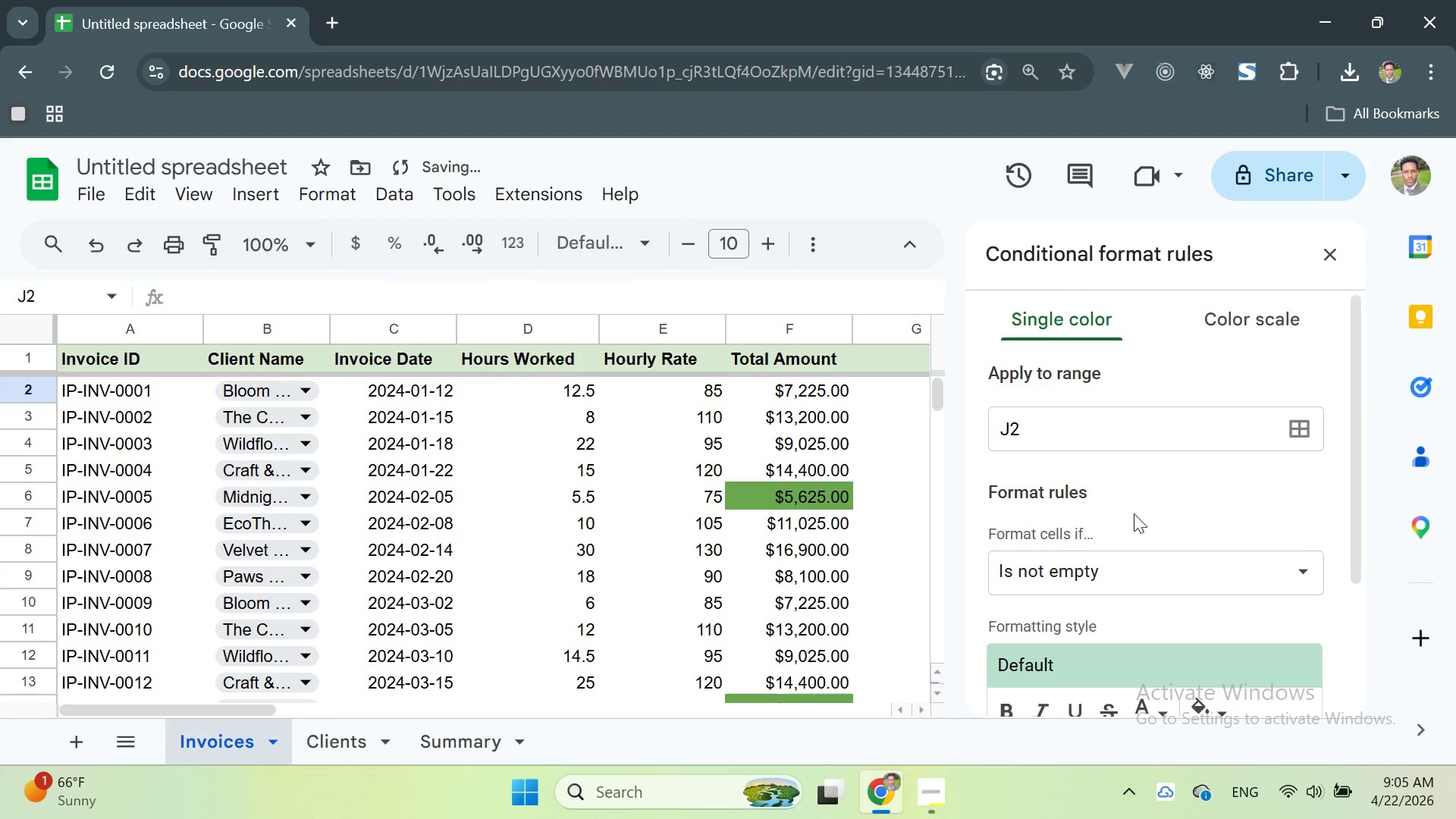 
scroll: coordinate [1138, 444], scroll_direction: up, amount: 2.0
 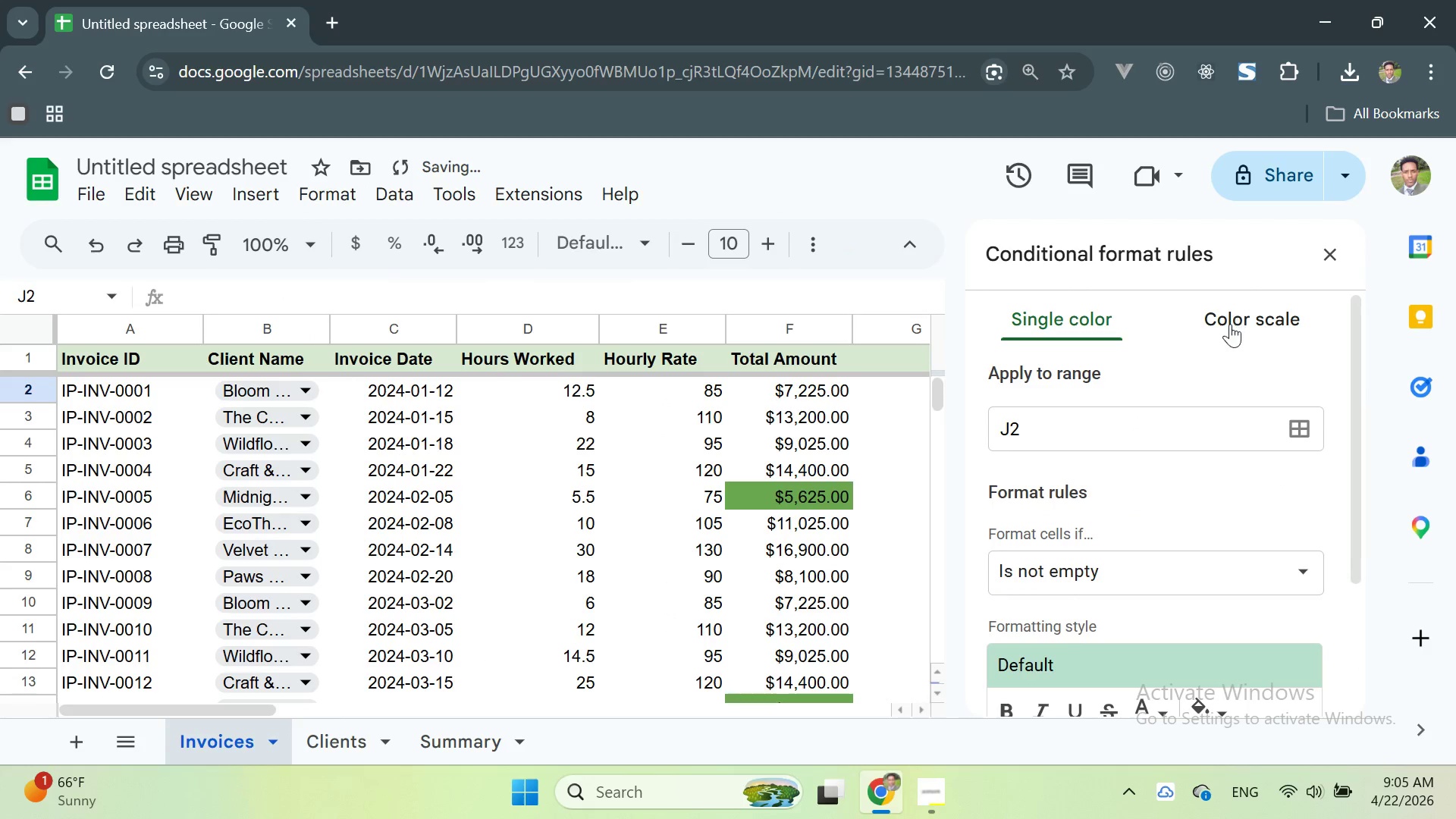 
scroll: coordinate [1191, 396], scroll_direction: none, amount: 0.0
 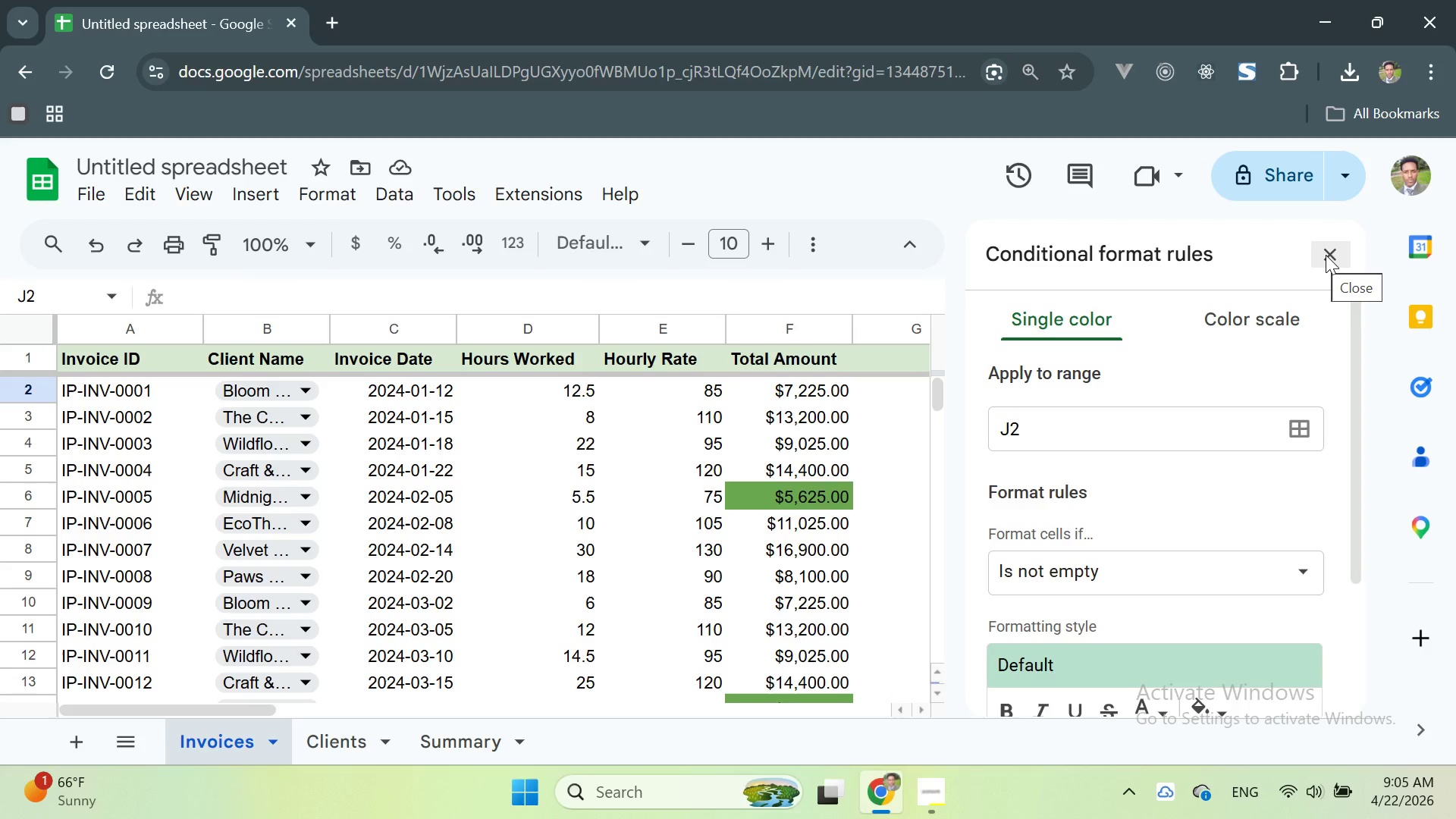 
wait(6.26)
 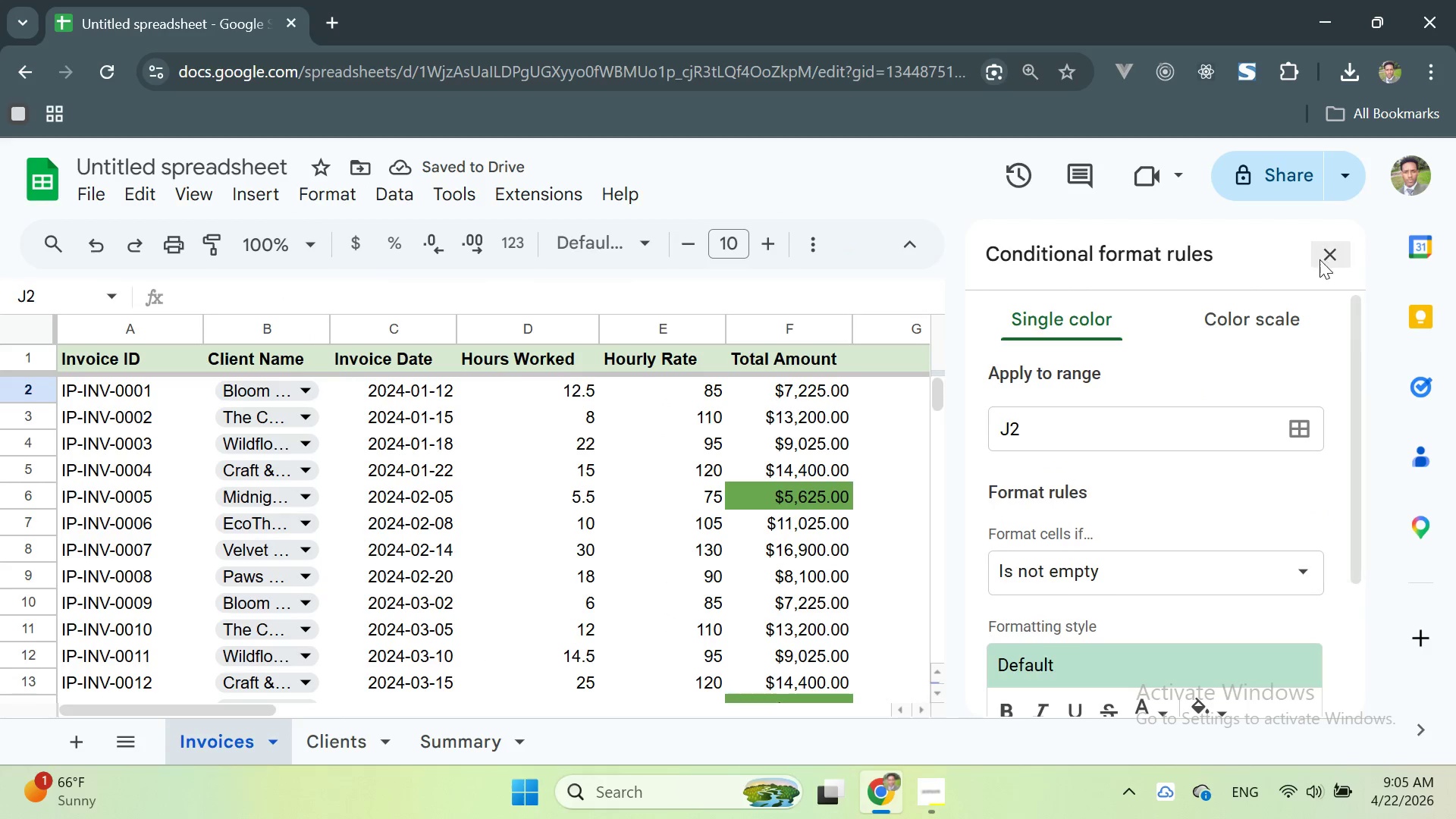 
left_click([1330, 255])
 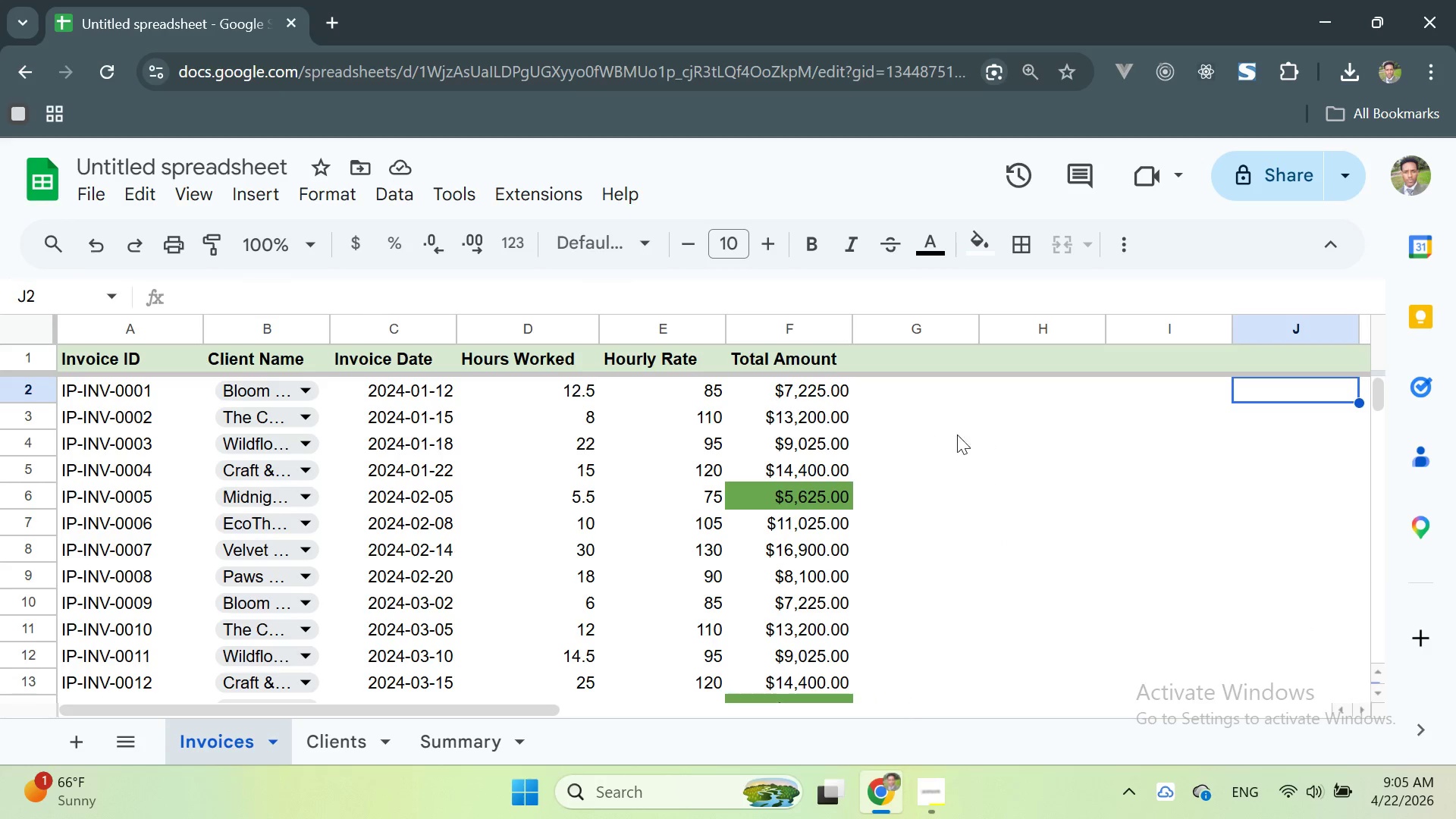 
left_click_drag(start_coordinate=[767, 381], to_coordinate=[809, 654])
 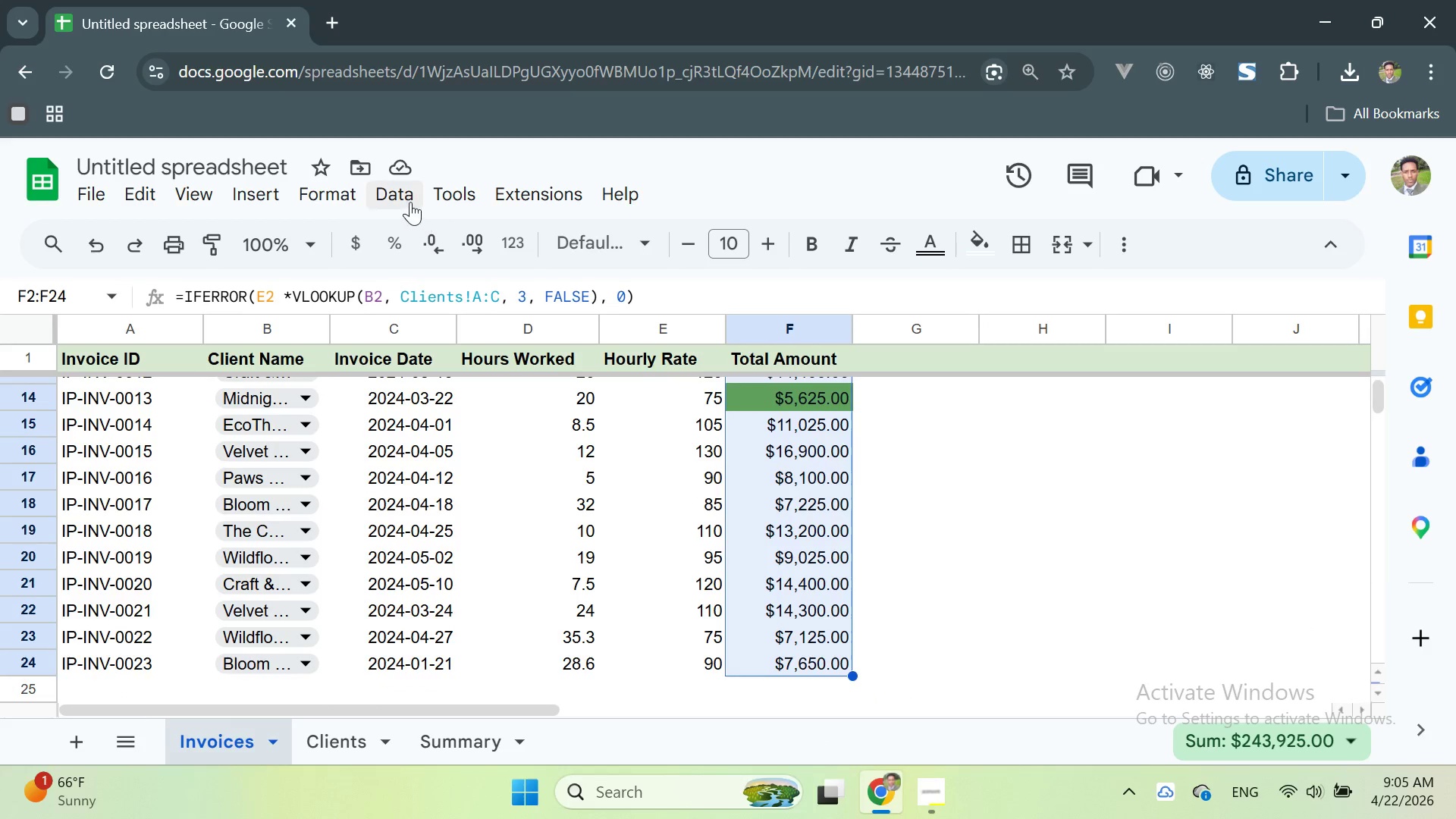 
left_click([394, 197])
 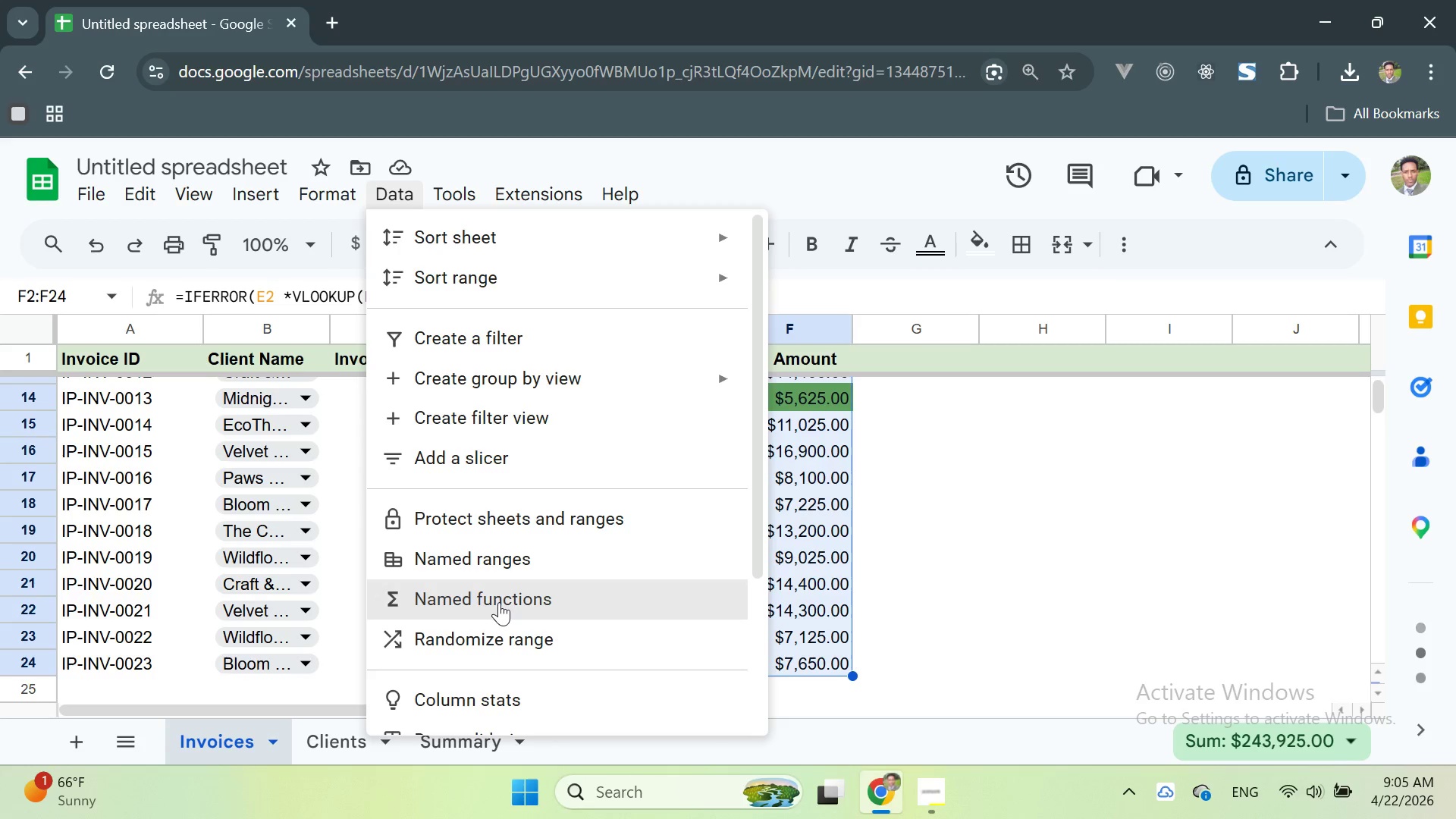 
scroll: coordinate [528, 577], scroll_direction: down, amount: 1.0
 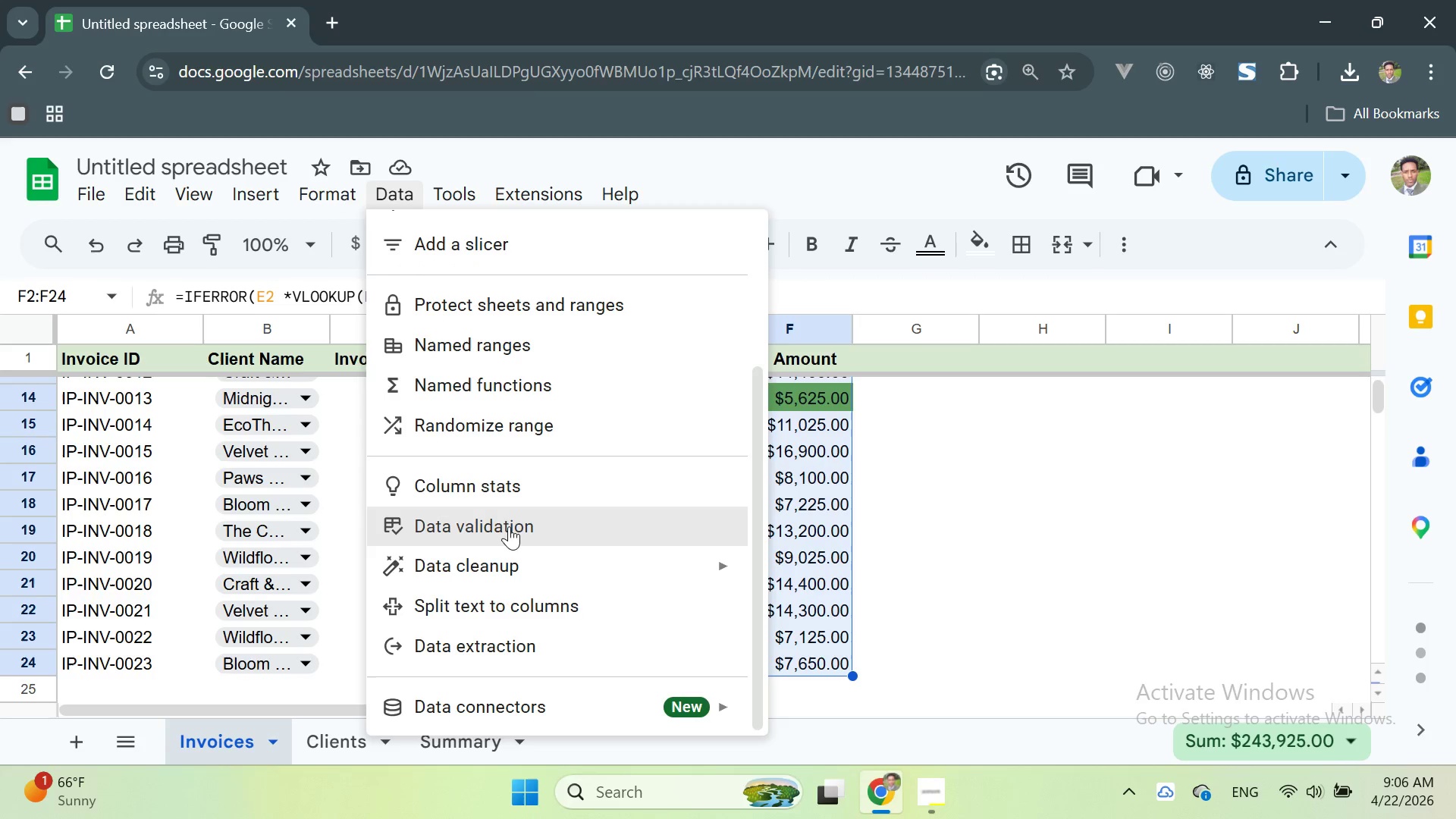 
left_click([508, 523])
 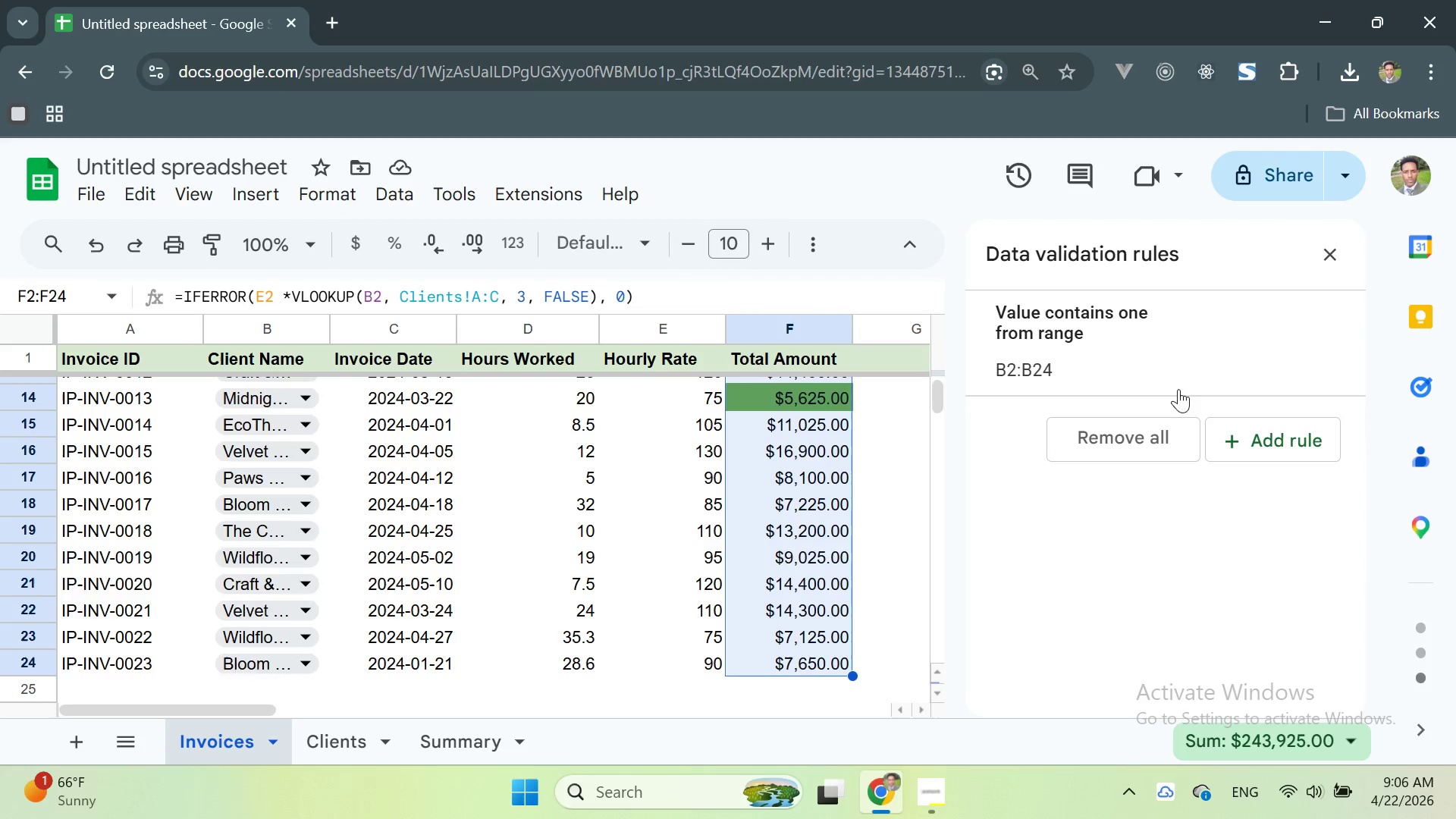 
left_click([1145, 366])
 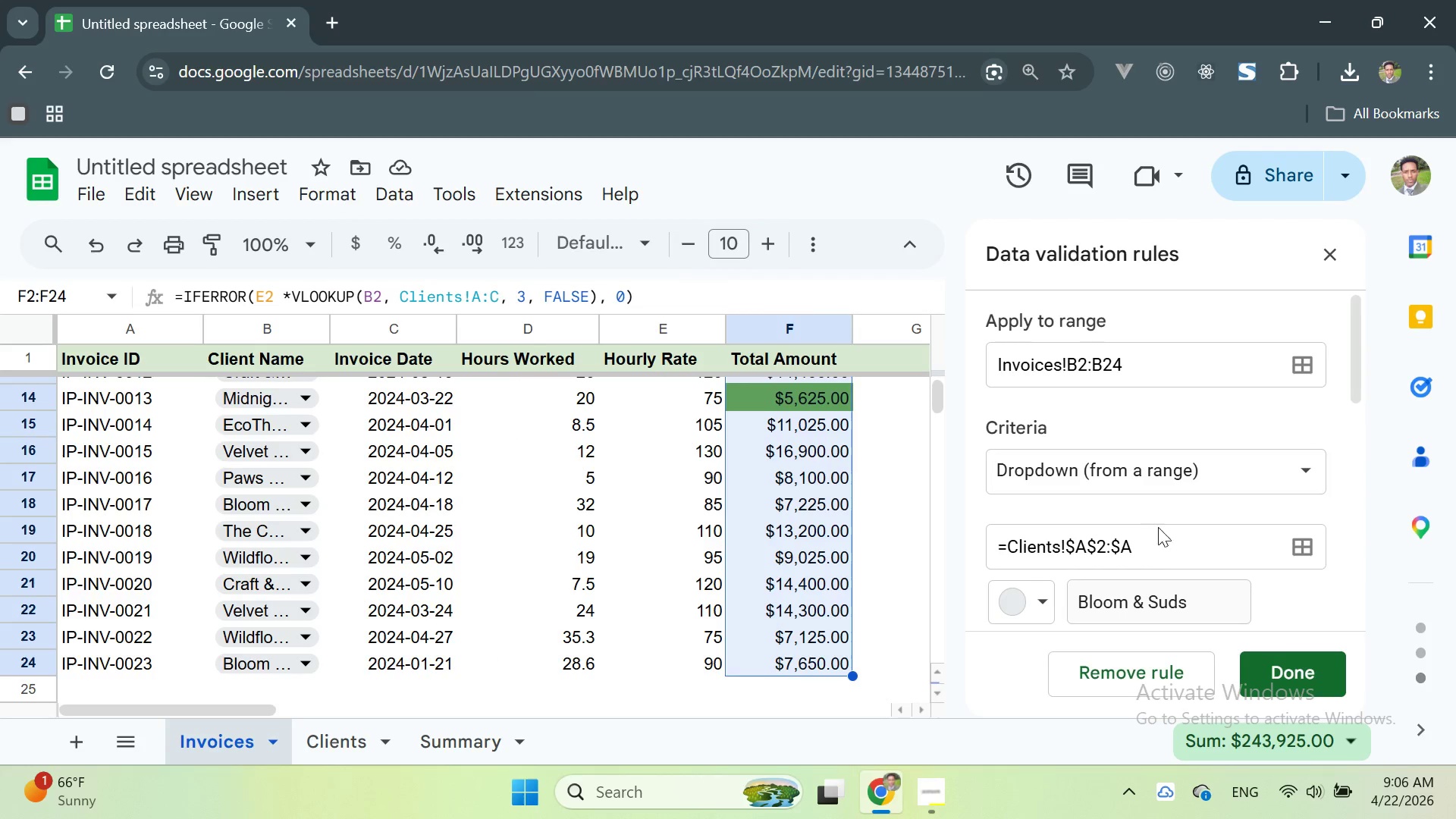 
scroll: coordinate [1183, 517], scroll_direction: down, amount: 2.0
 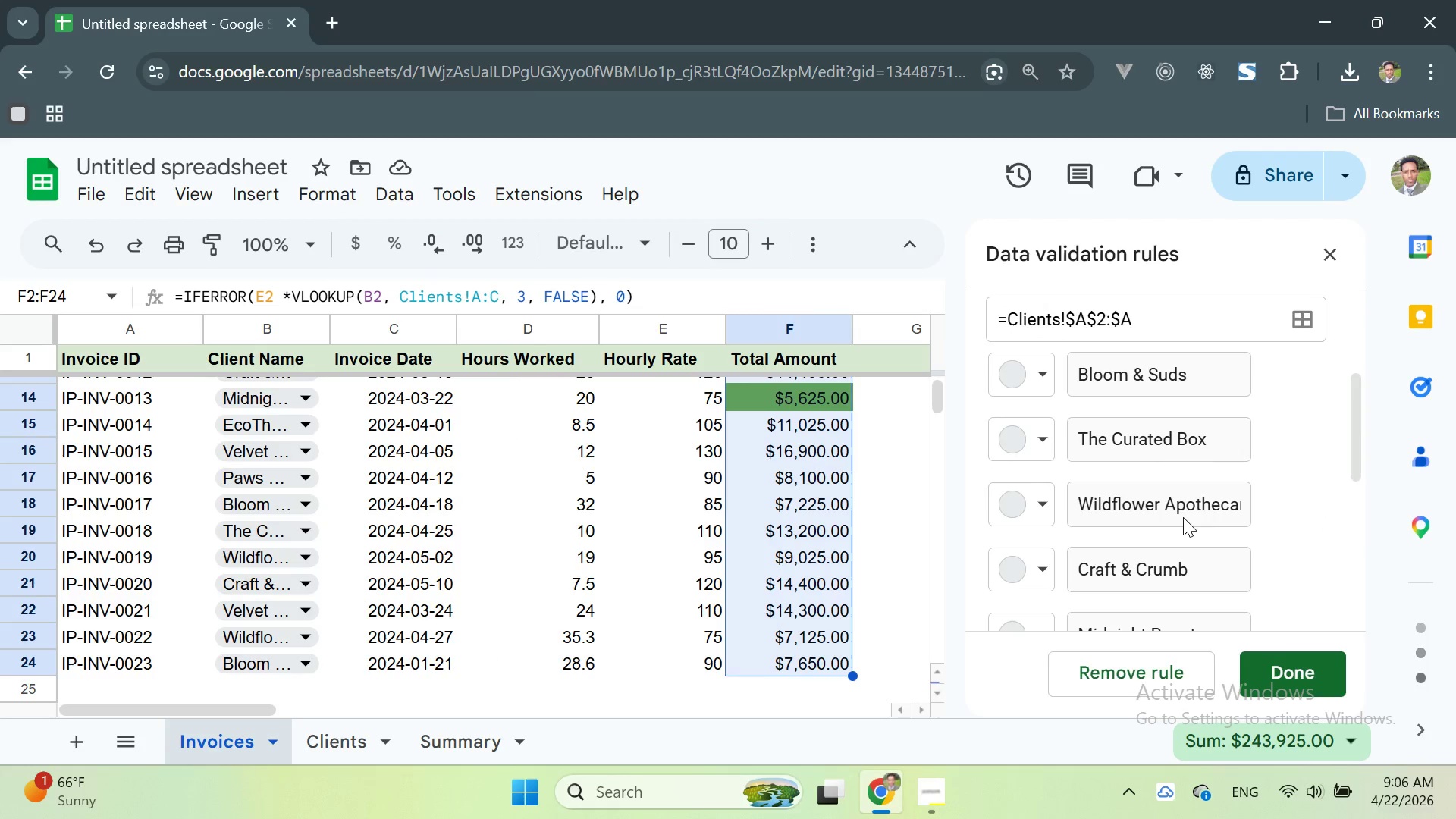 
scroll: coordinate [1186, 513], scroll_direction: up, amount: 3.0
 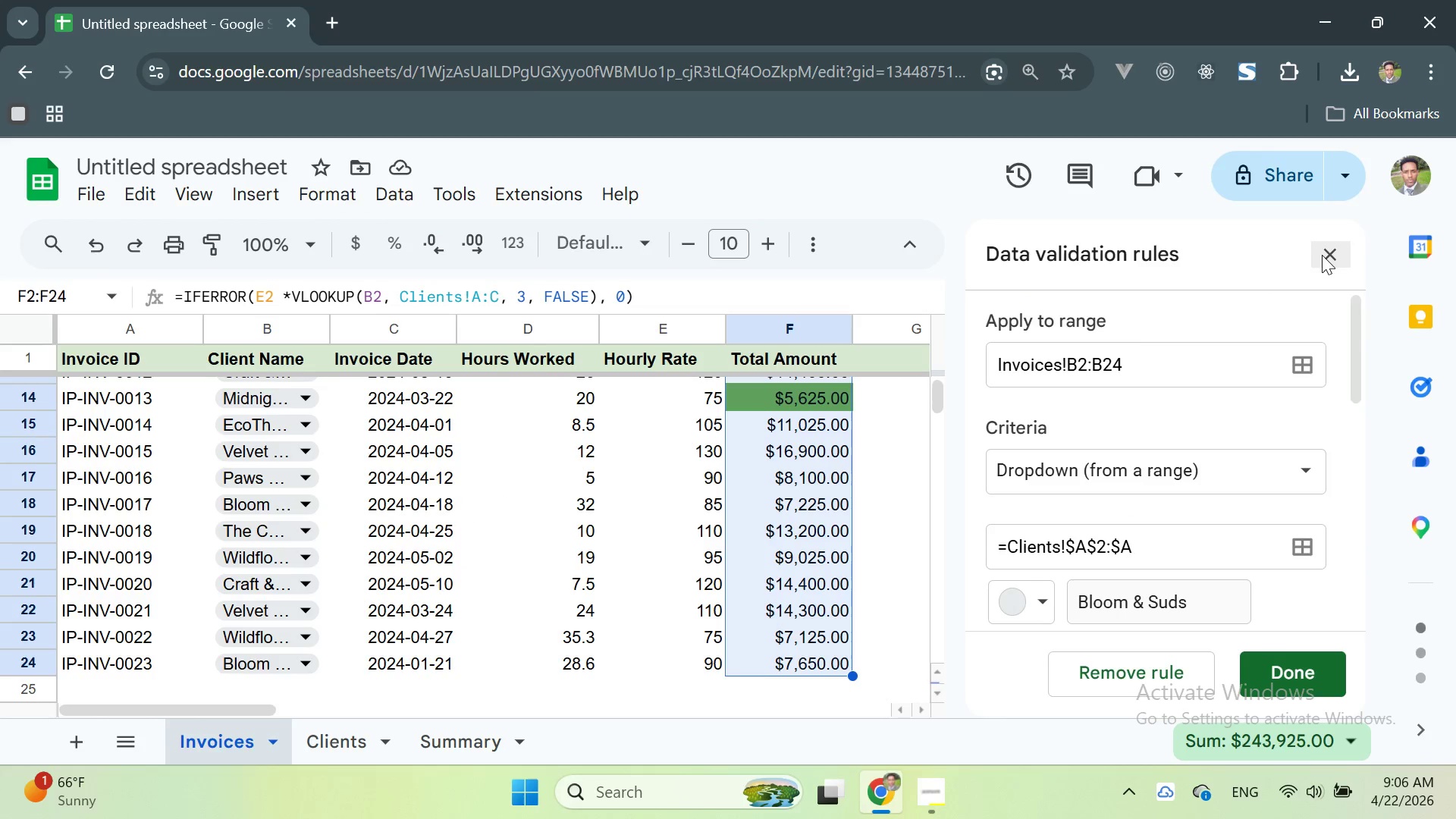 
left_click([1322, 255])
 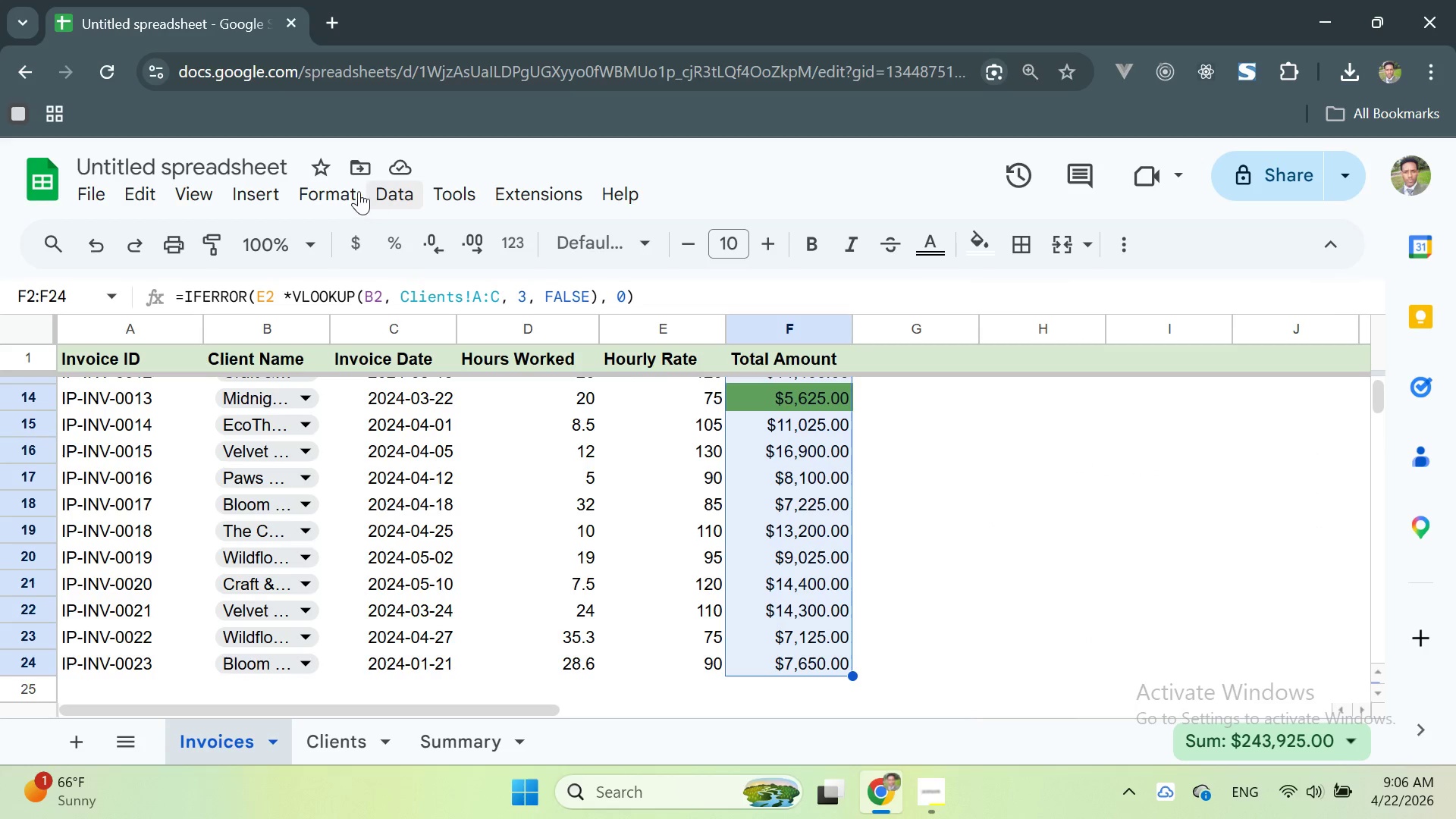 
left_click([322, 190])
 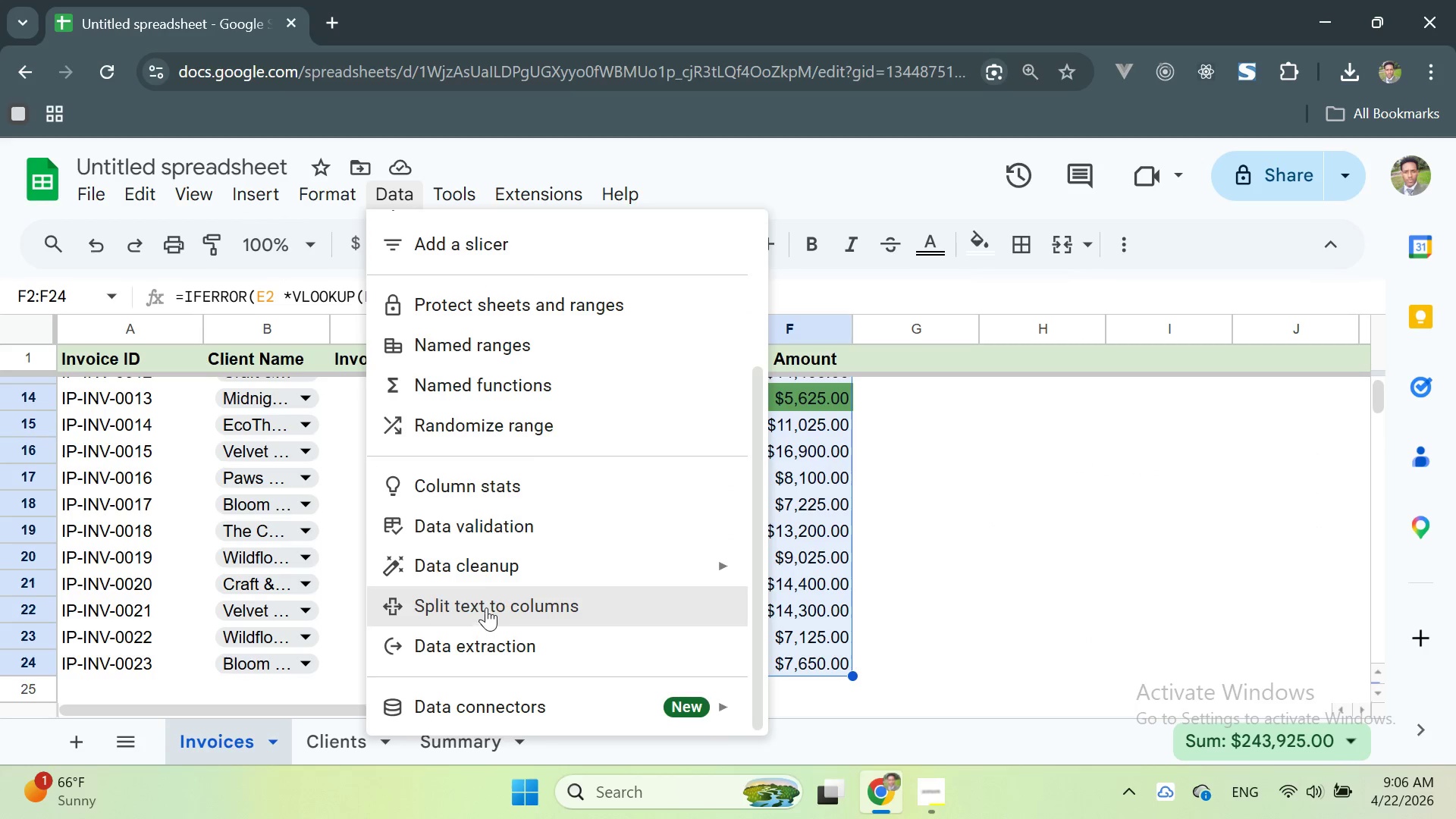 
scroll: coordinate [508, 595], scroll_direction: down, amount: 5.0
 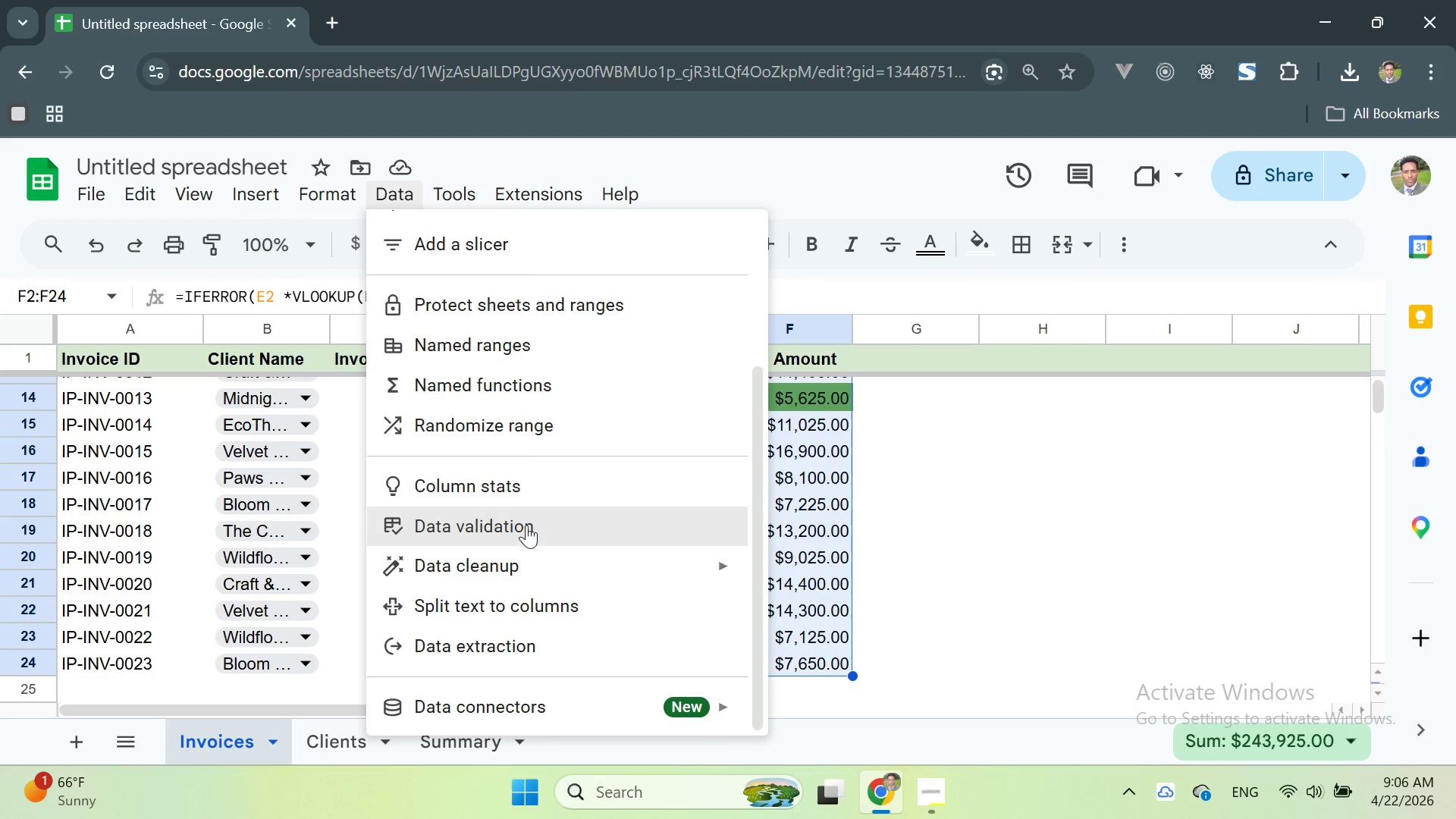 
scroll: coordinate [526, 525], scroll_direction: up, amount: 1.0
 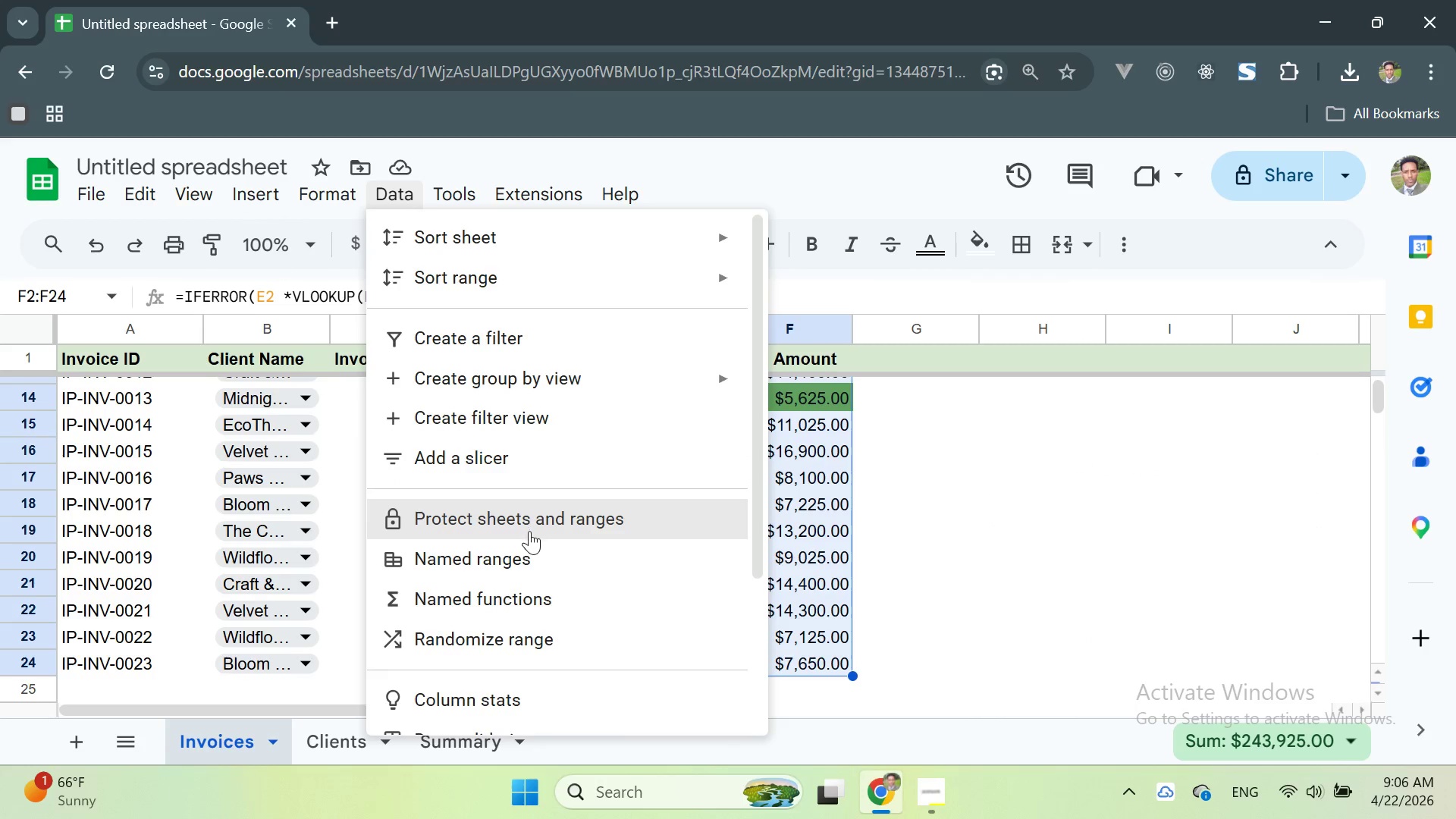 
scroll: coordinate [532, 546], scroll_direction: down, amount: 1.0
 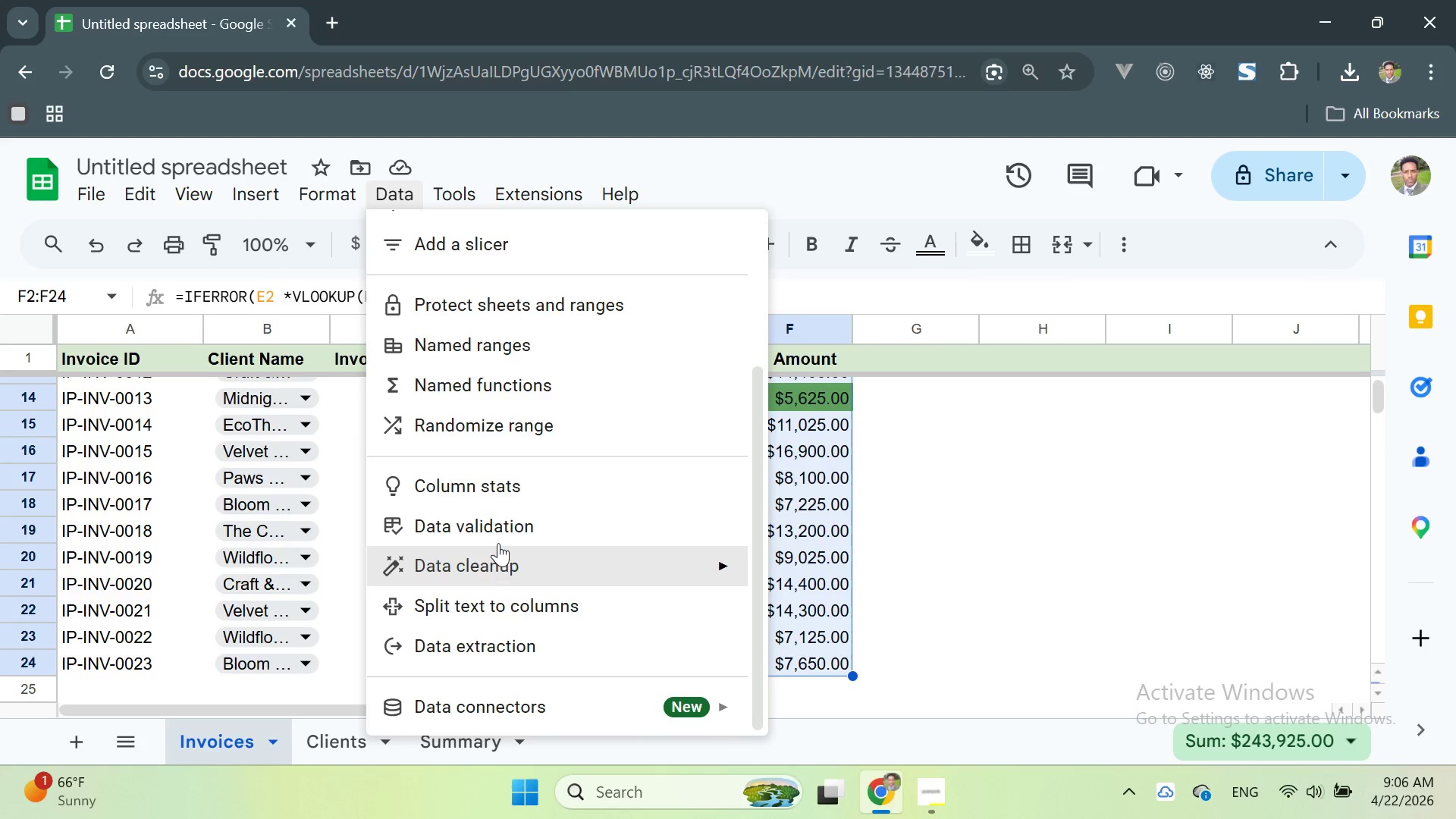 
left_click([494, 526])
 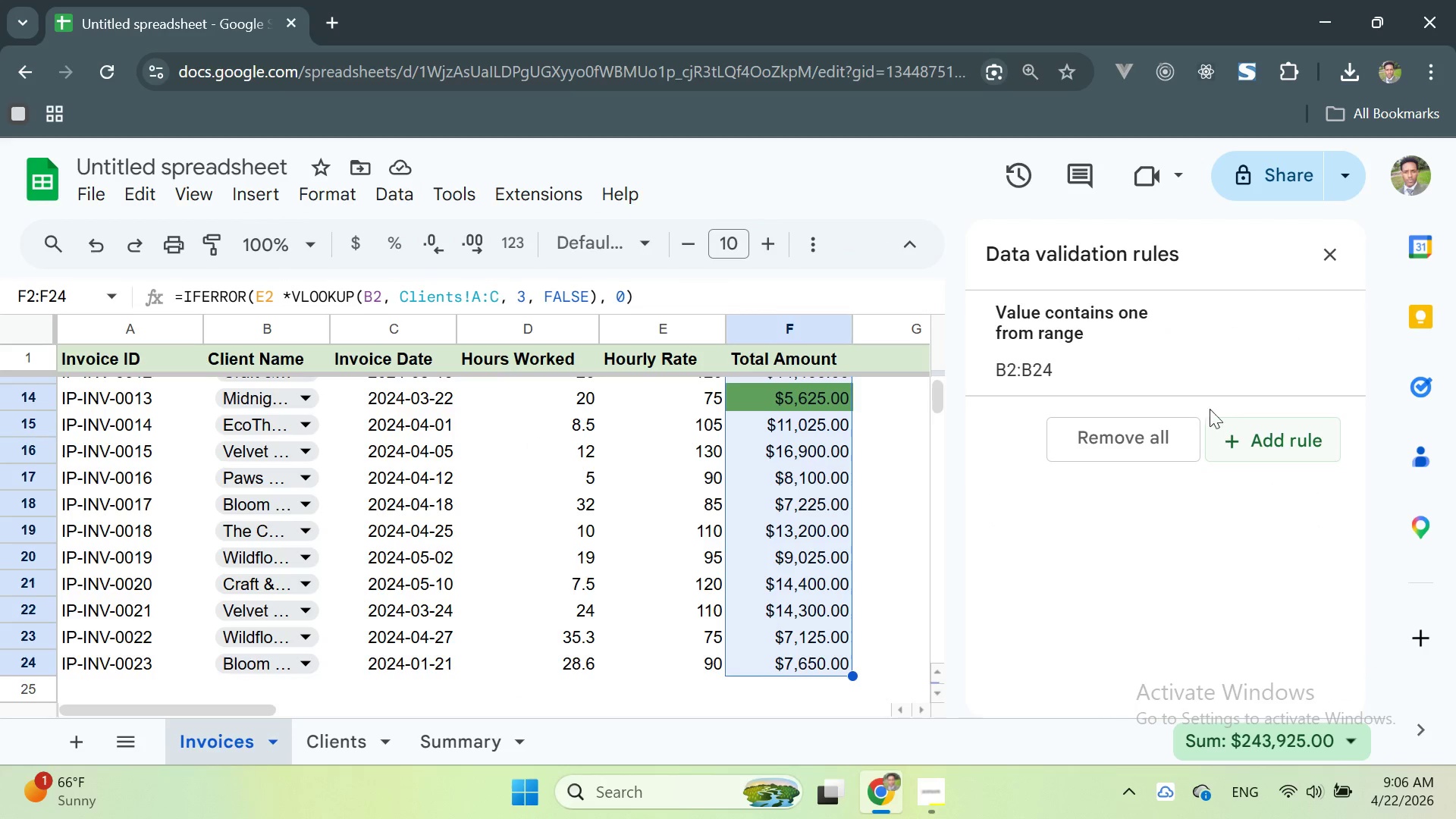 
left_click([1192, 379])
 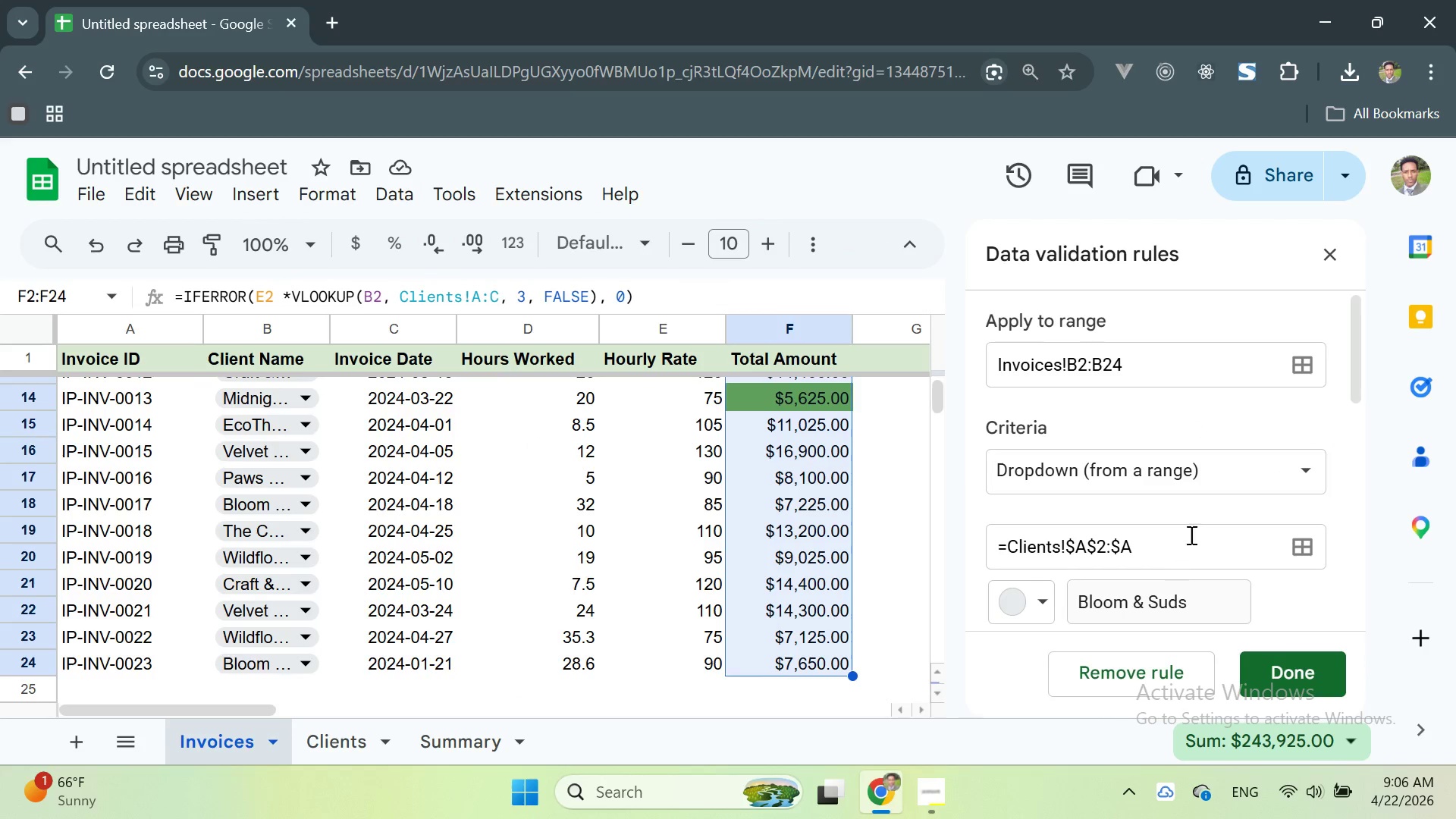 
scroll: coordinate [1210, 497], scroll_direction: down, amount: 4.0
 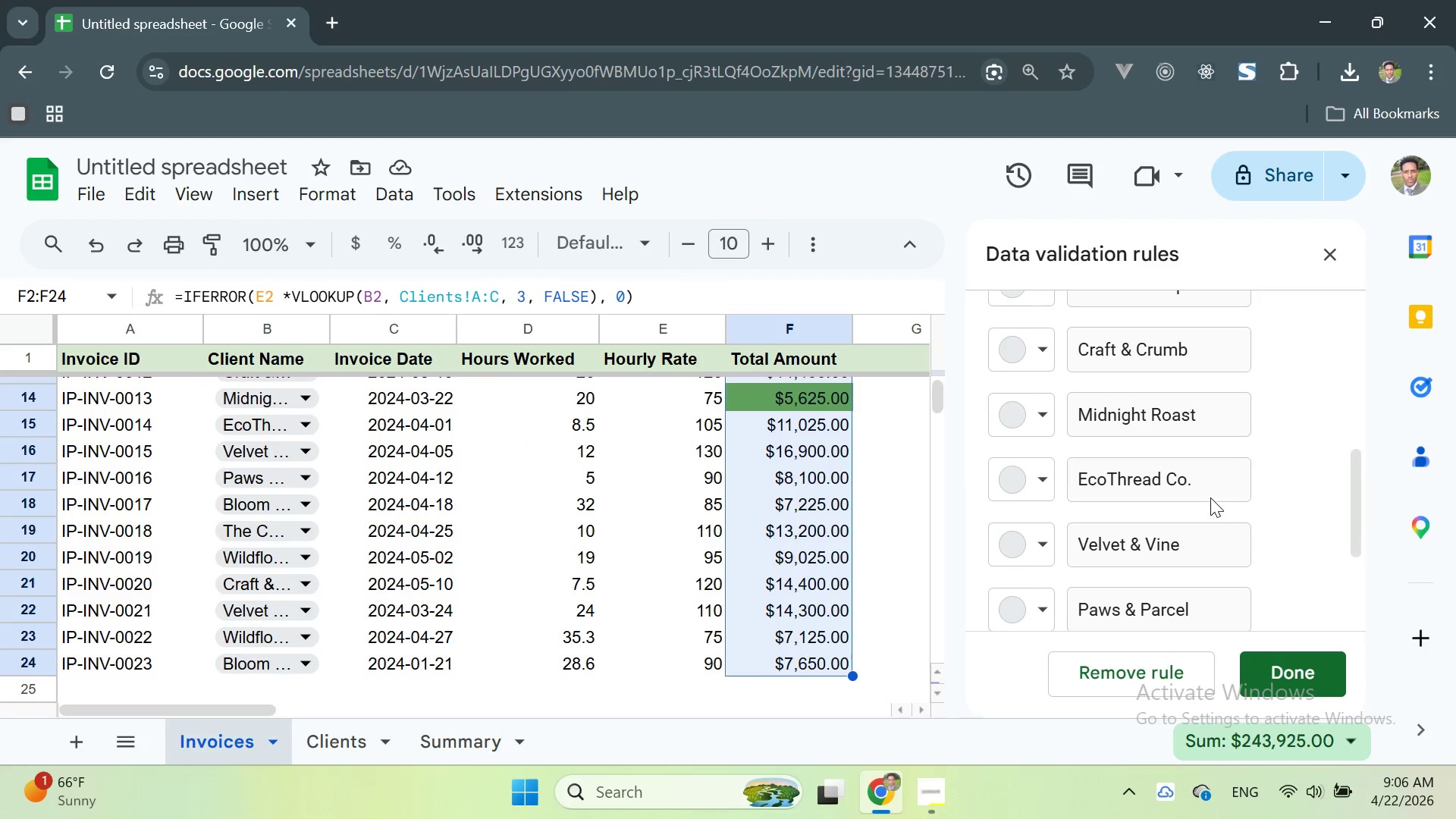 
scroll: coordinate [1210, 497], scroll_direction: up, amount: 8.0
 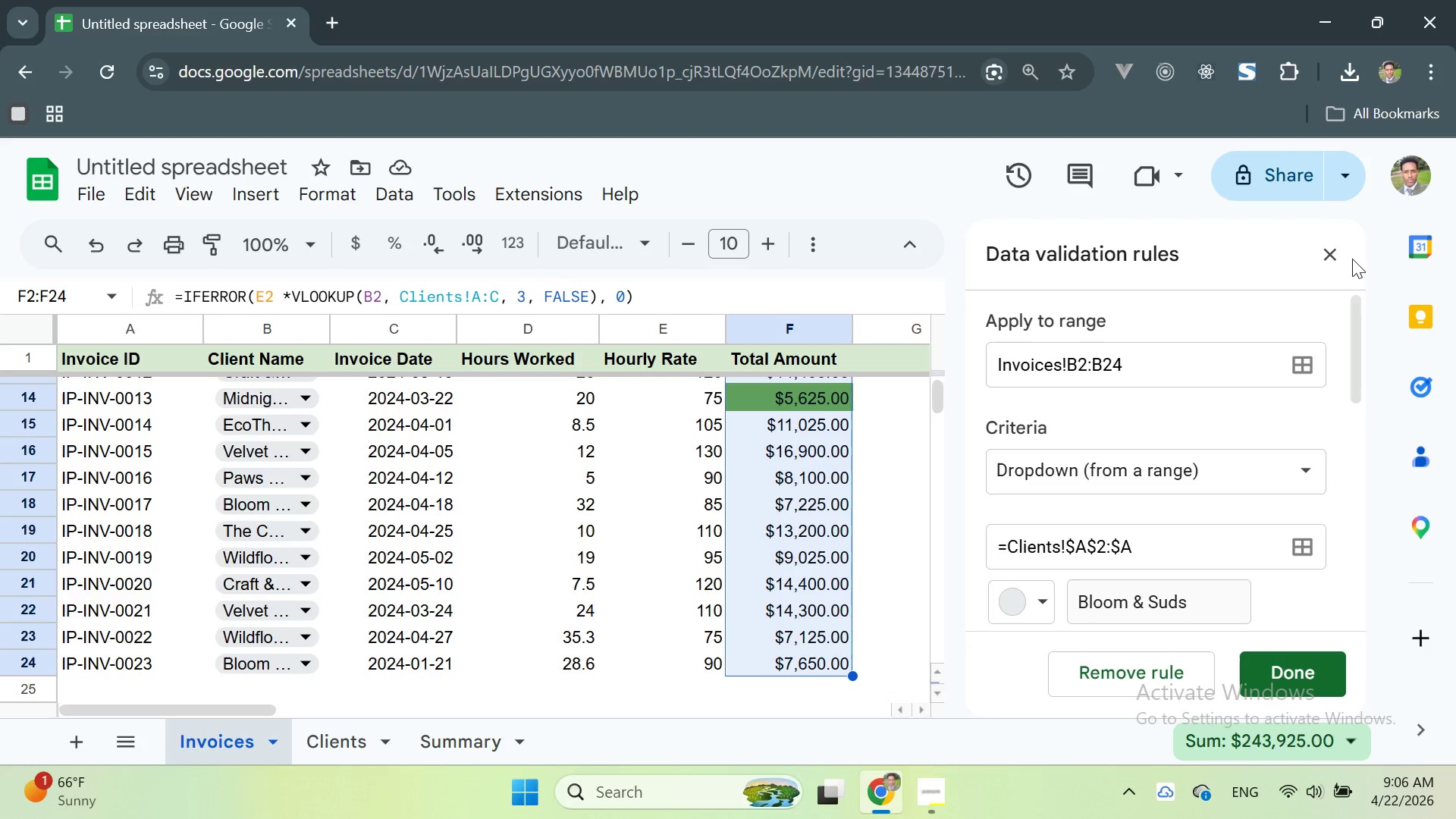 
left_click([1330, 256])
 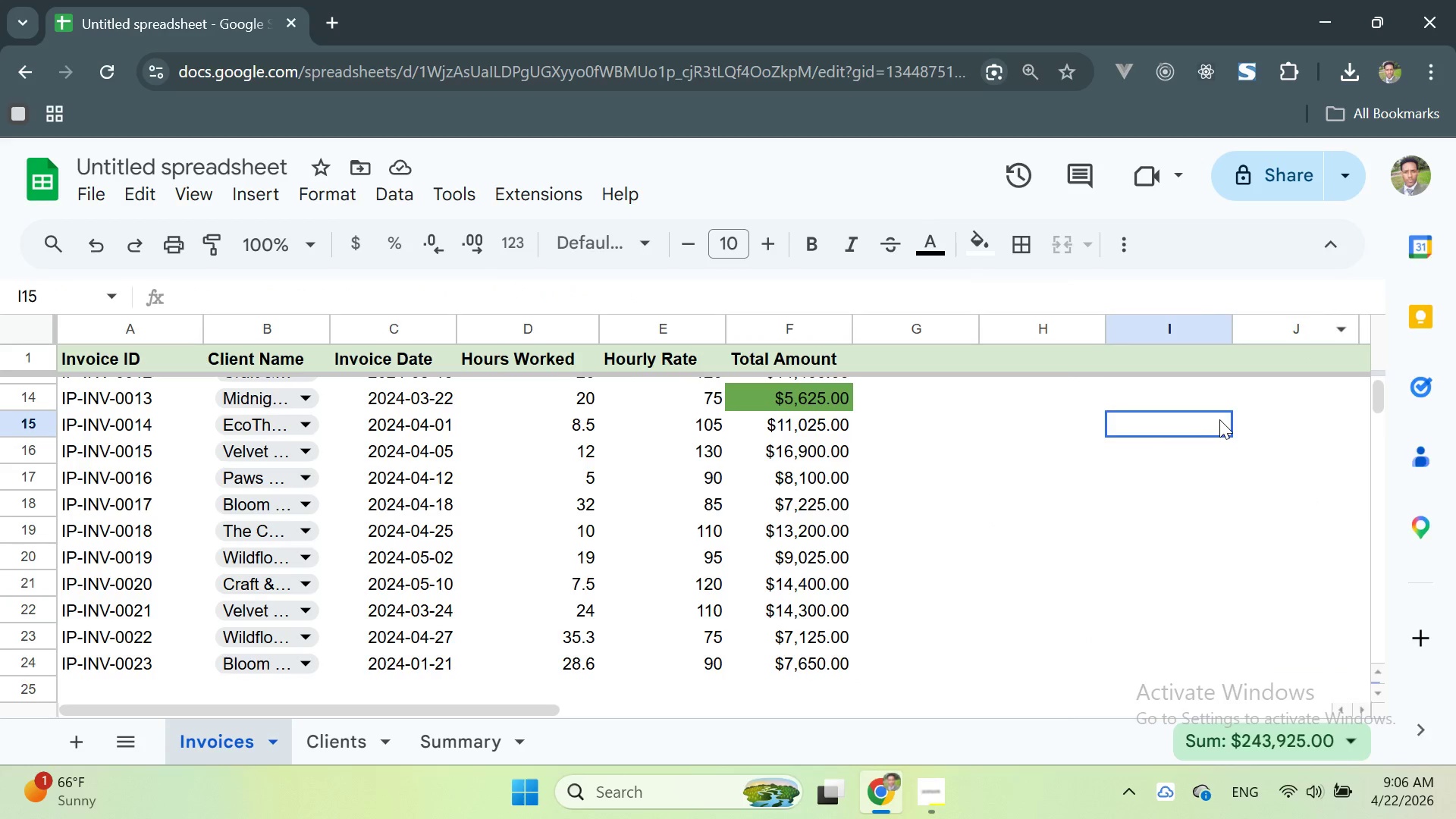 
scroll: coordinate [1330, 256], scroll_direction: up, amount: 1.0
 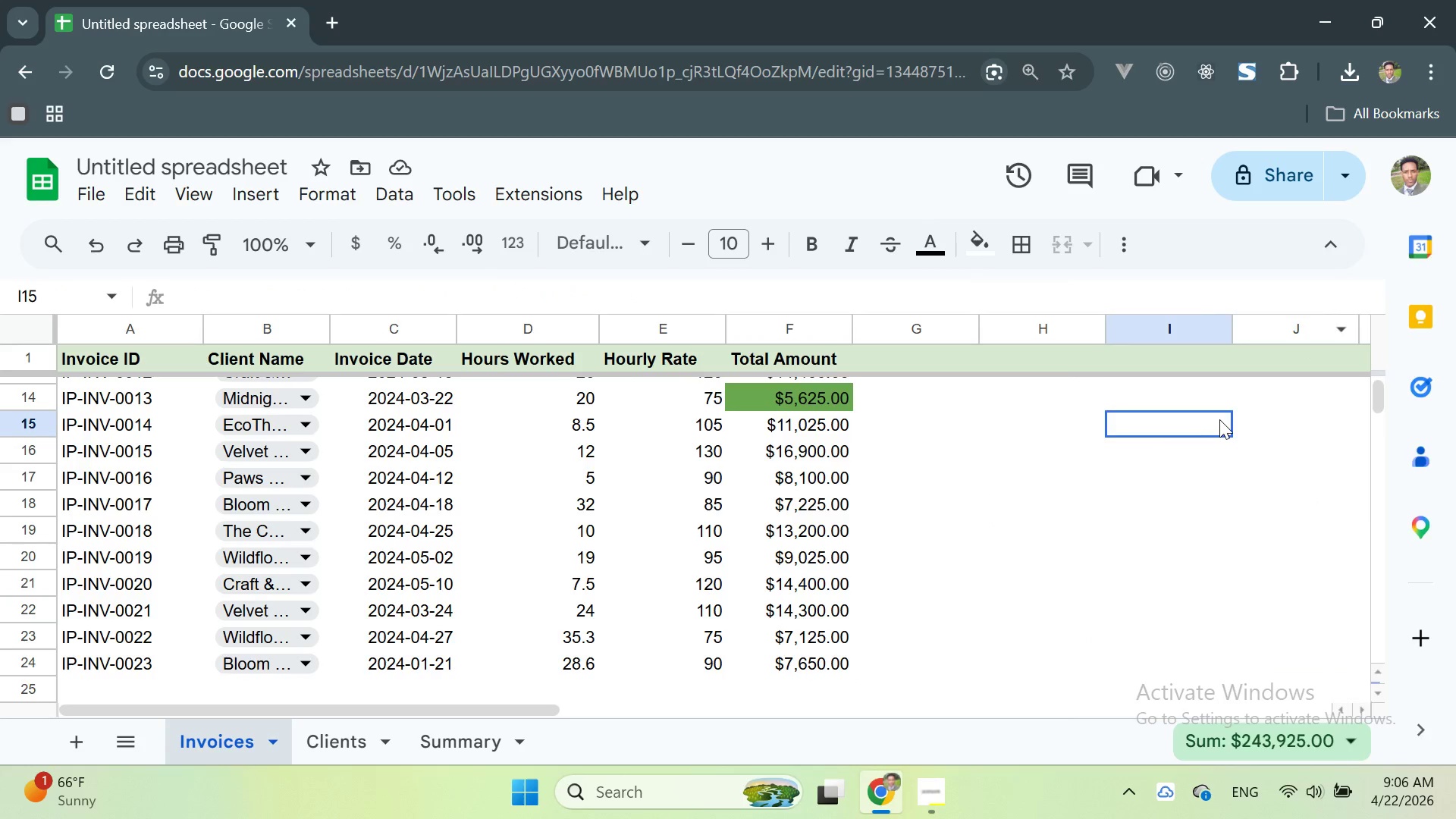 
double_click([1219, 419])
 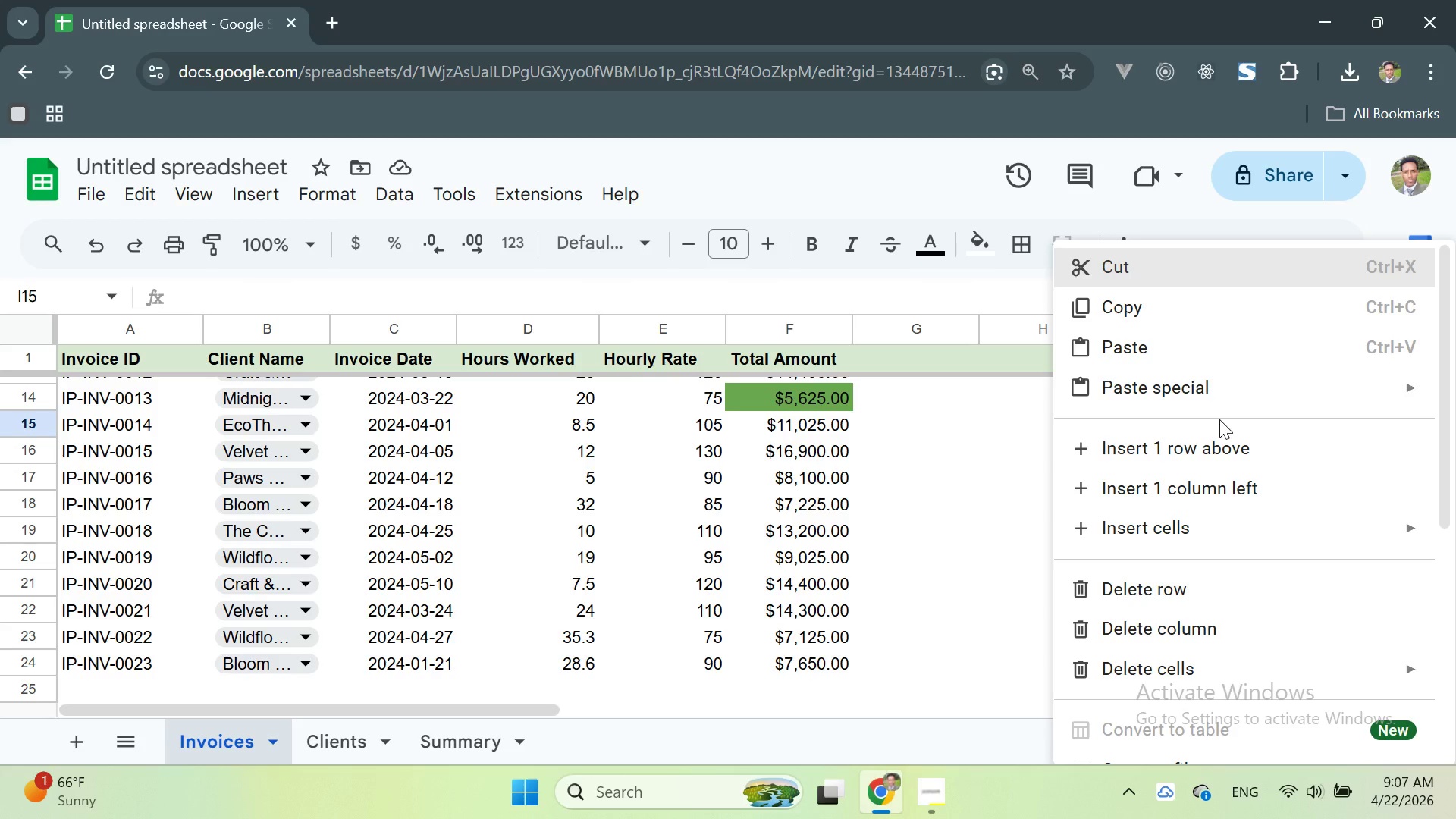 
wait(90.09)
 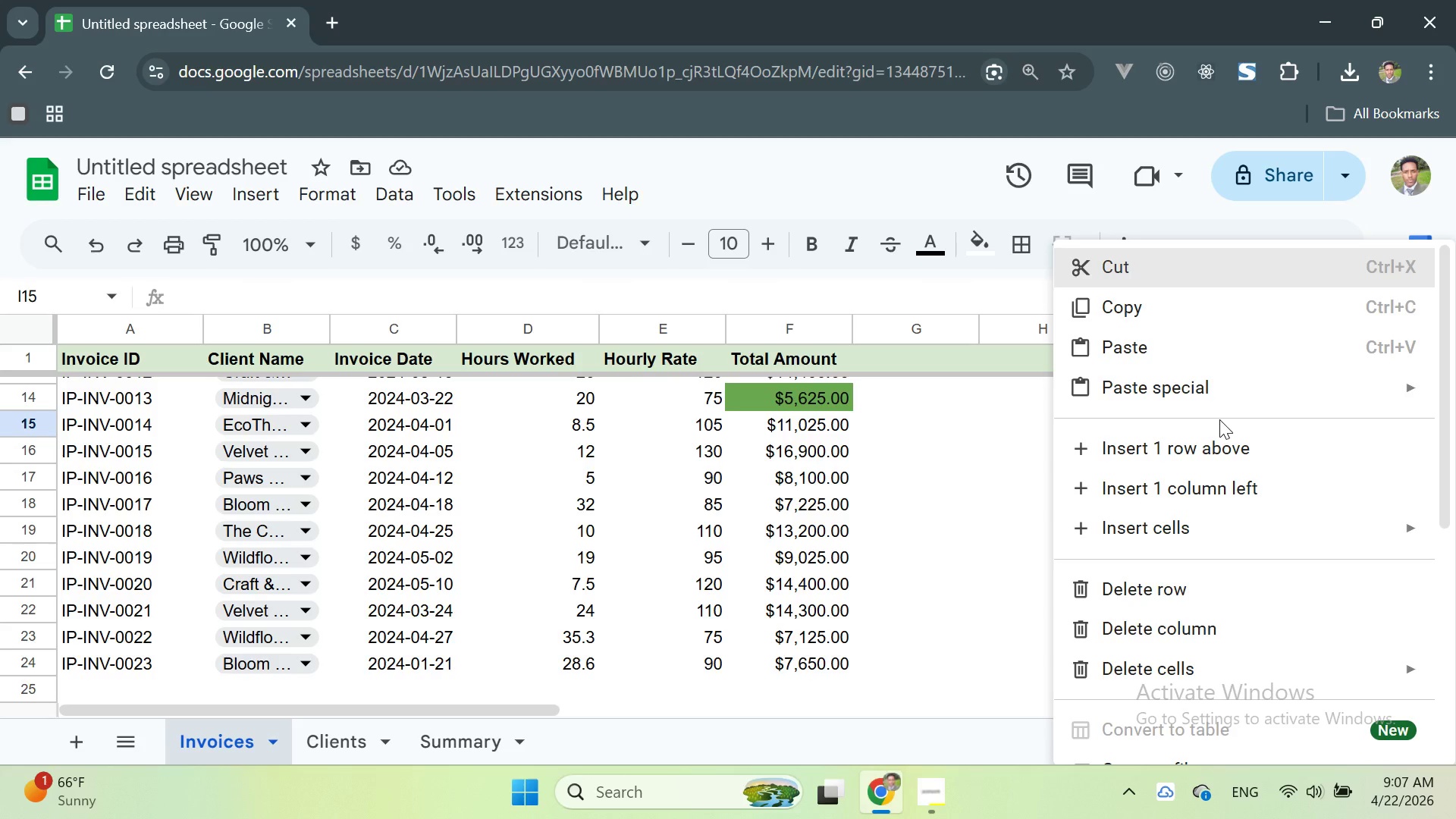 
left_click([982, 425])
 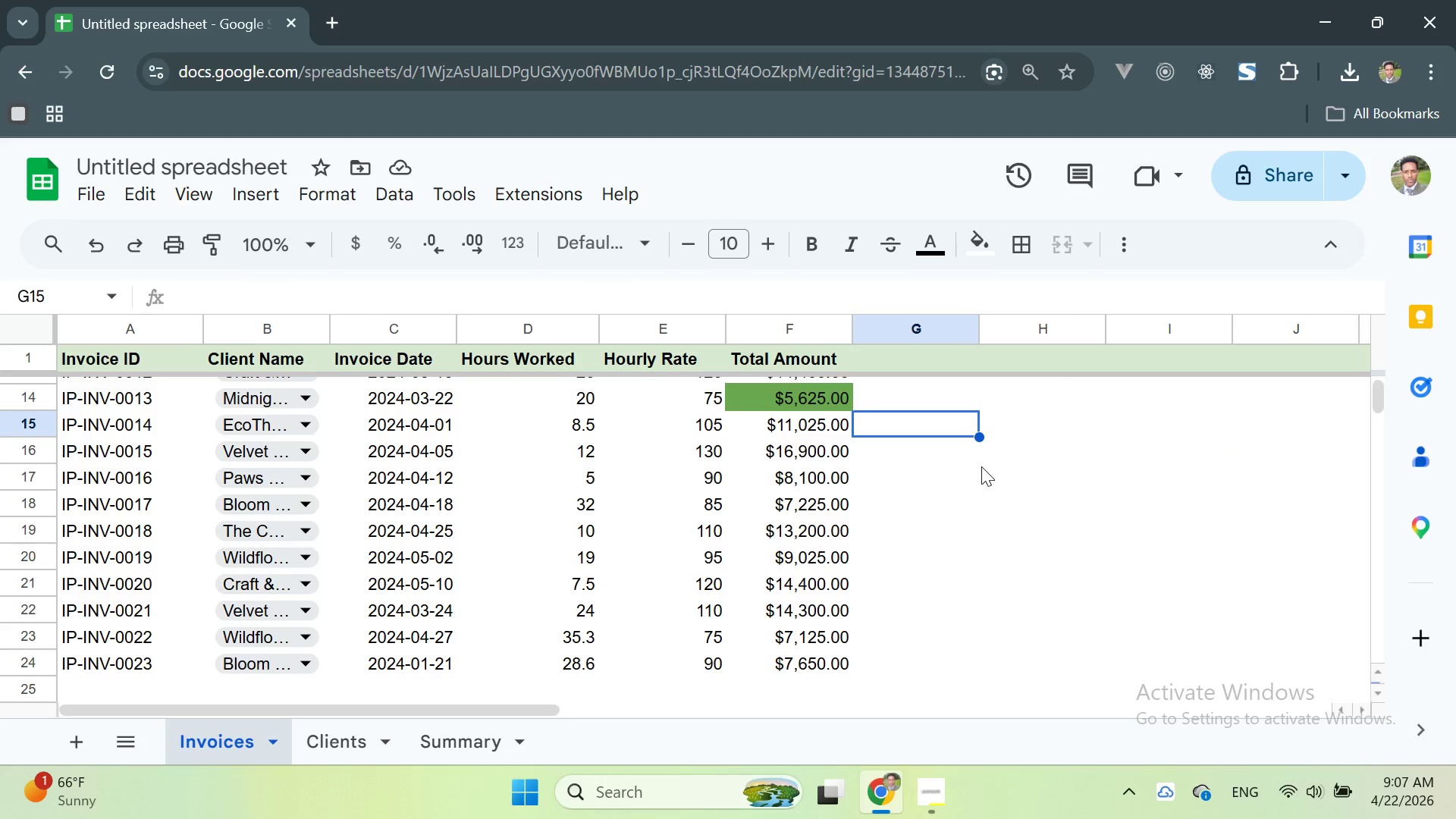 
left_click([981, 466])
 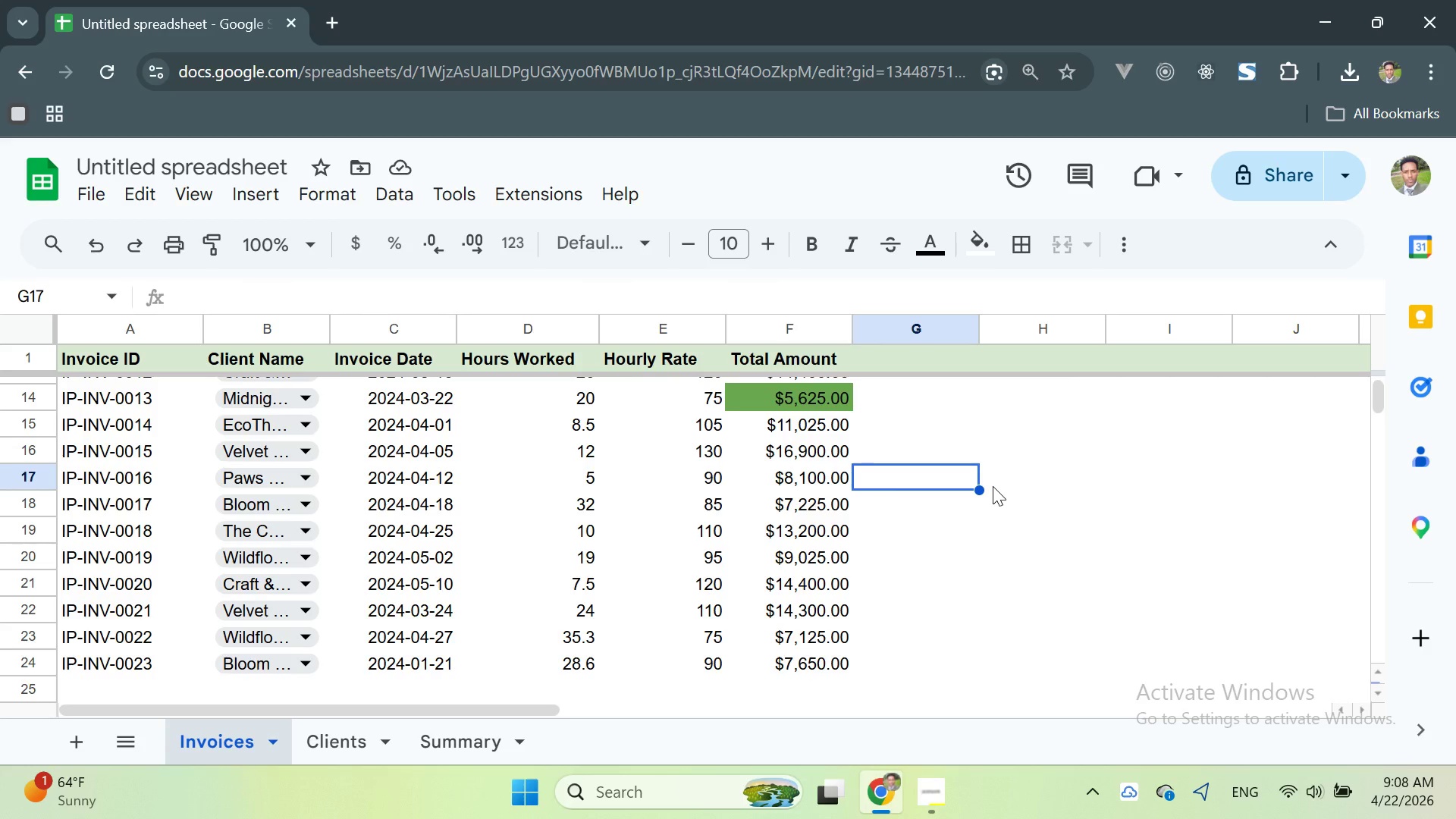 
wait(41.81)
 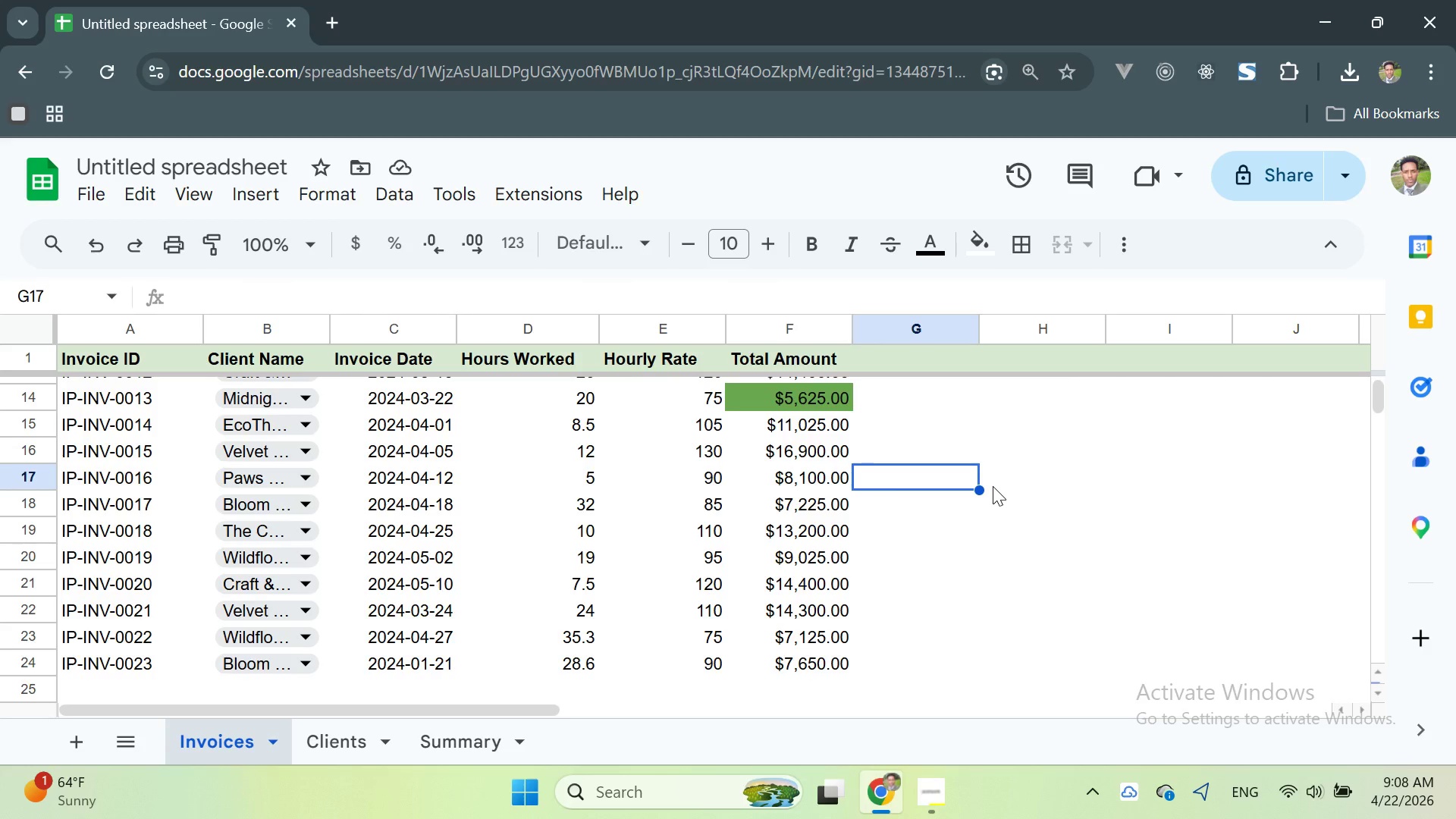 
left_click([931, 777])
 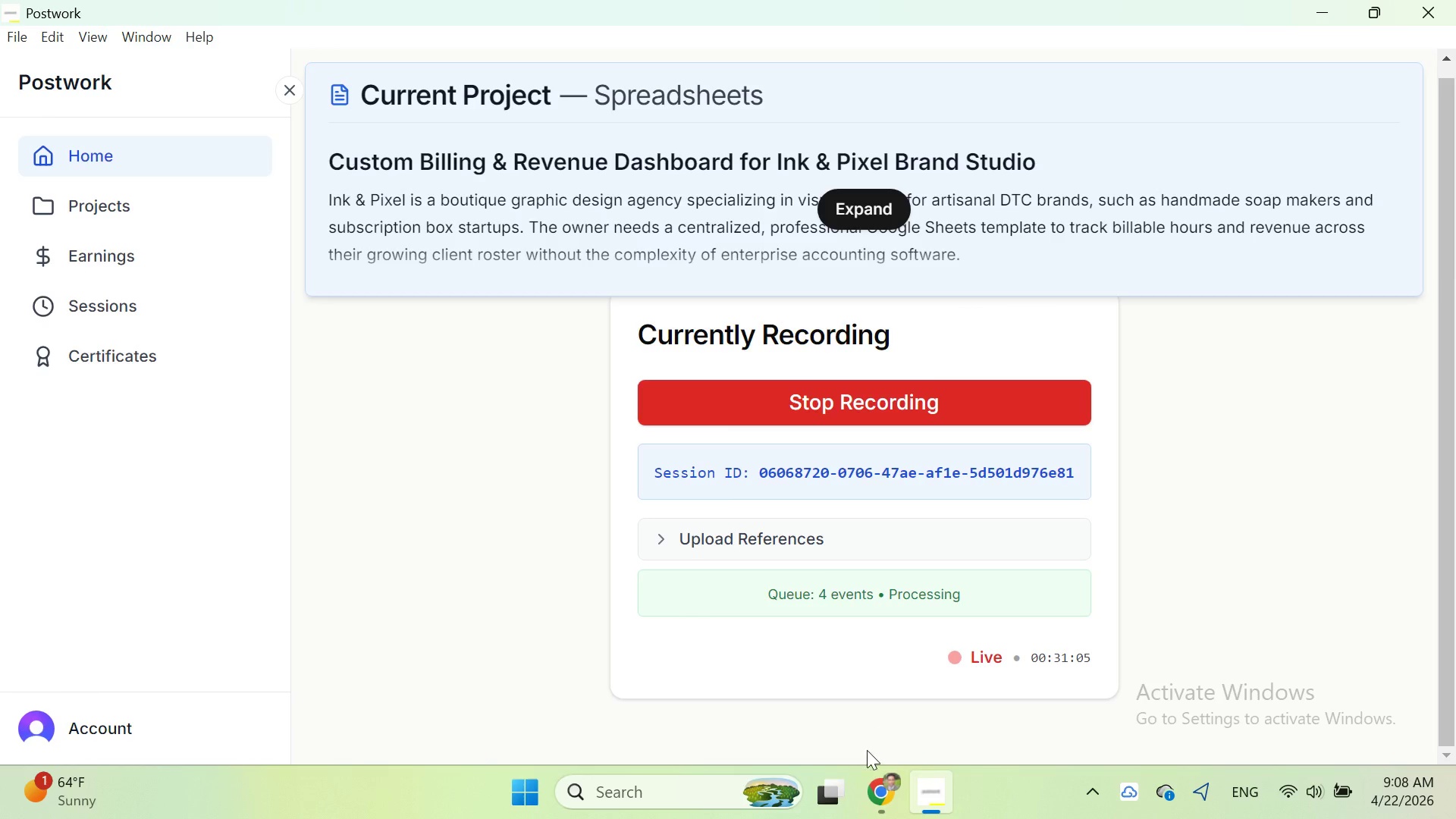 
left_click([878, 782])
 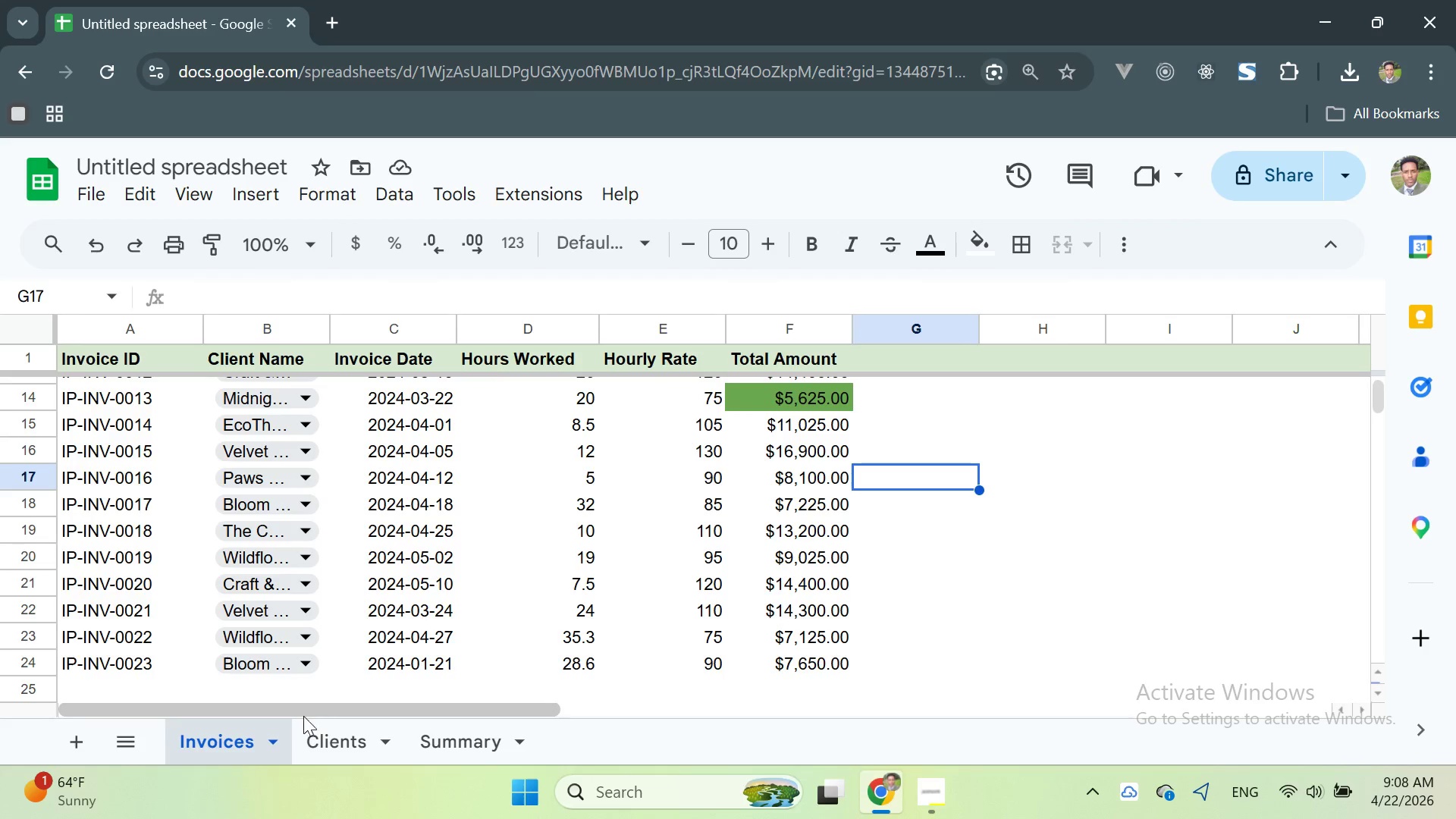 
left_click([335, 745])
 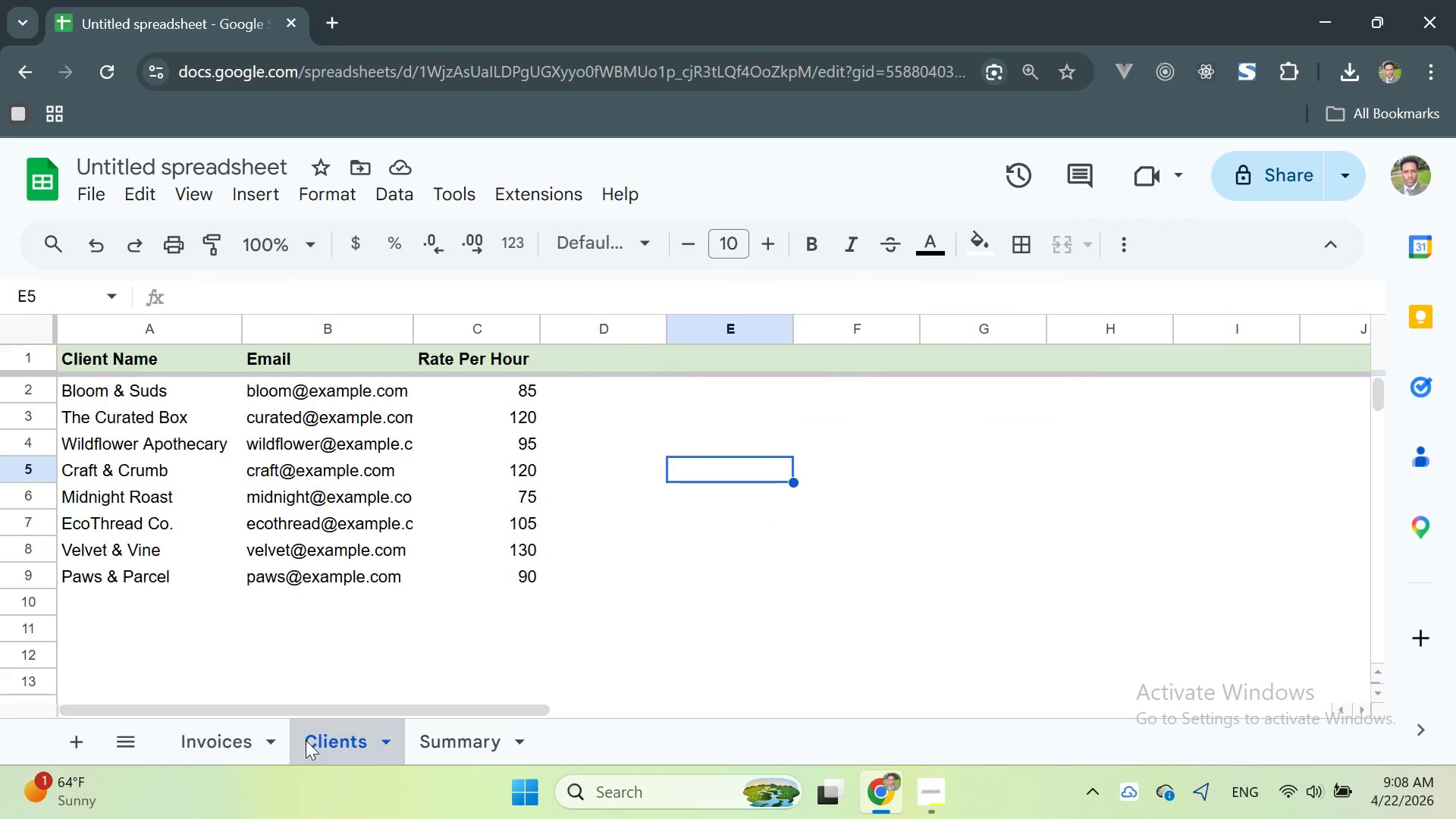 
left_click([212, 730])
 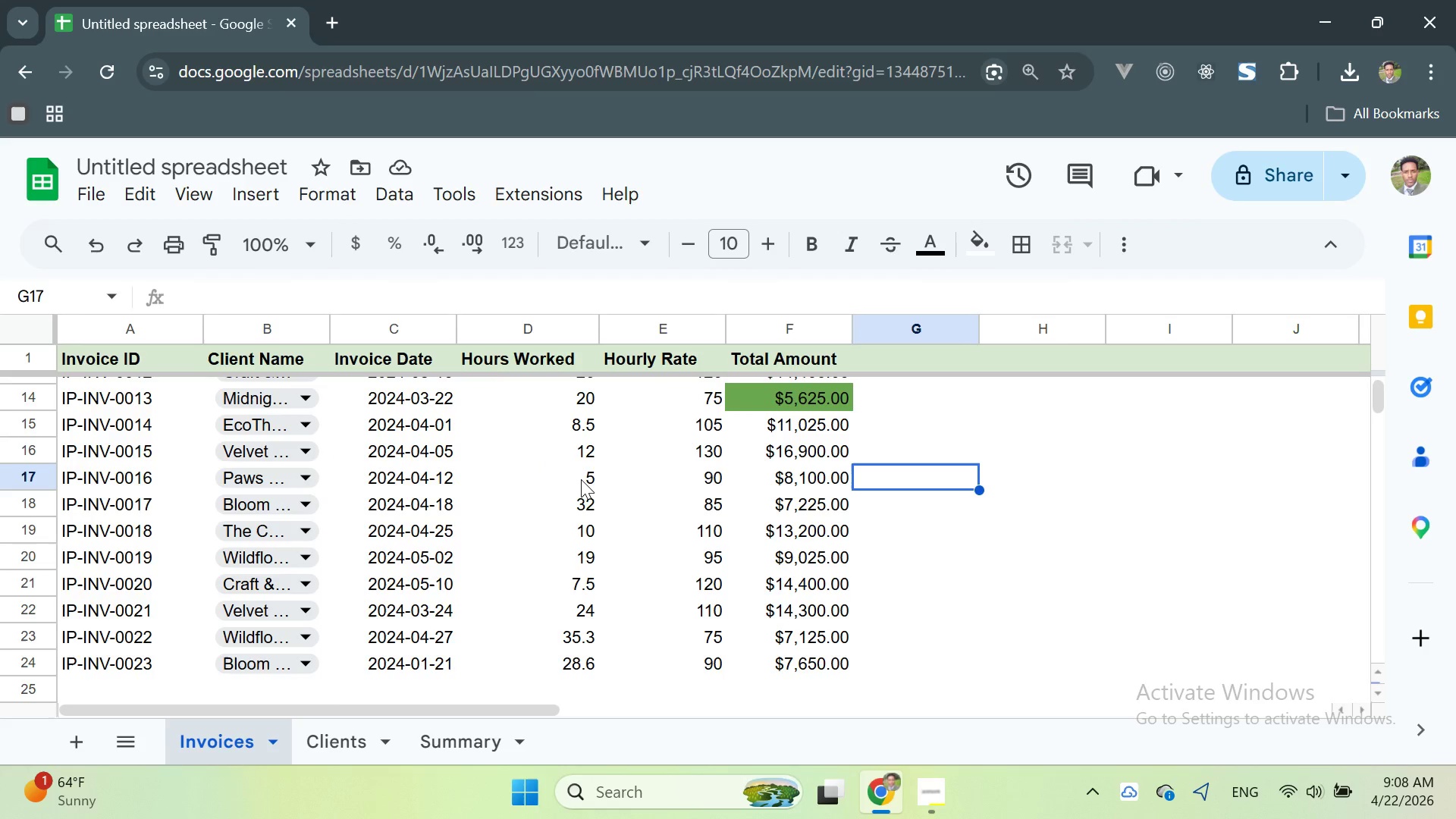 
scroll: coordinate [327, 745], scroll_direction: down, amount: 1.0
 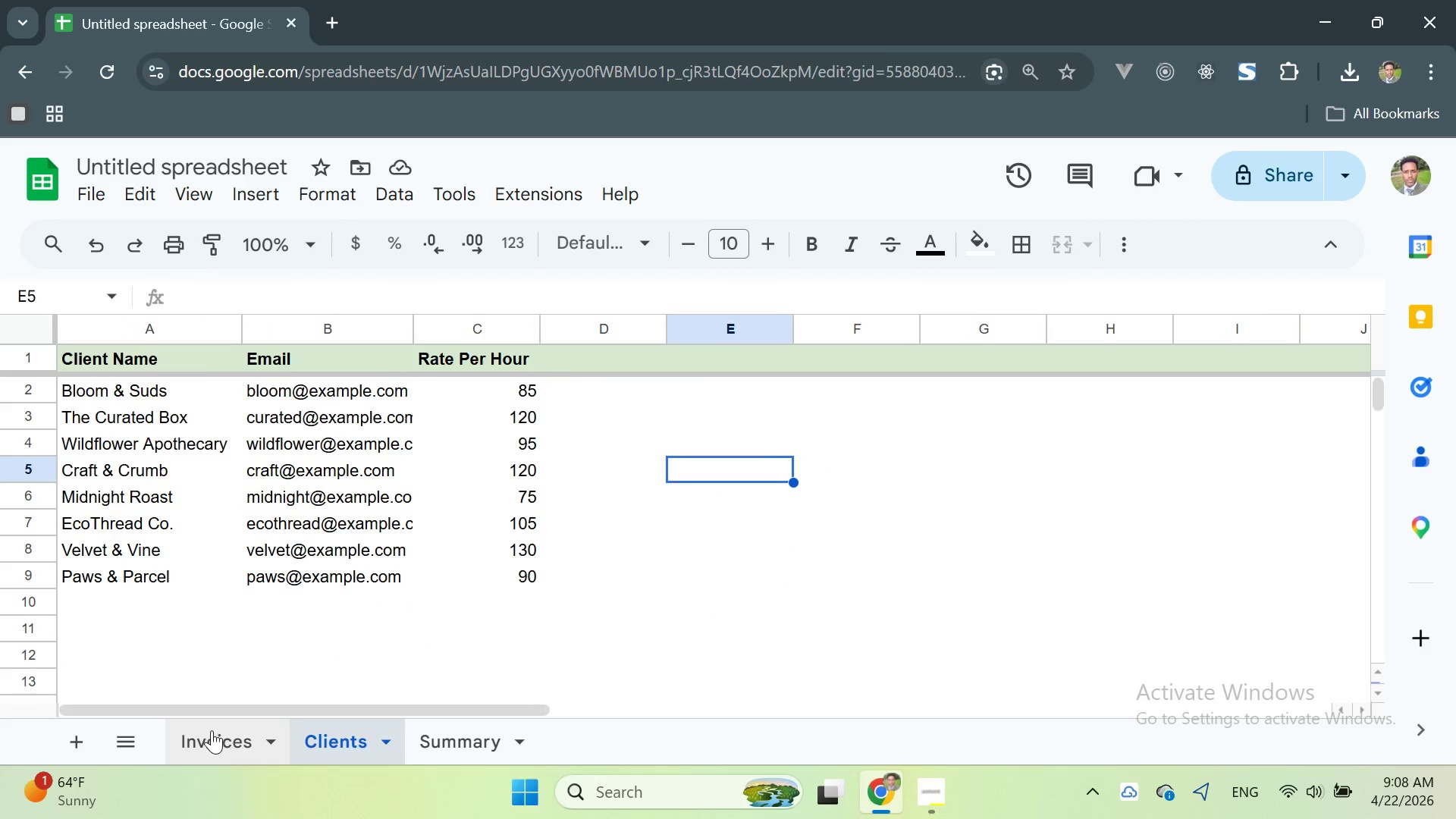 
left_click([1062, 413])
 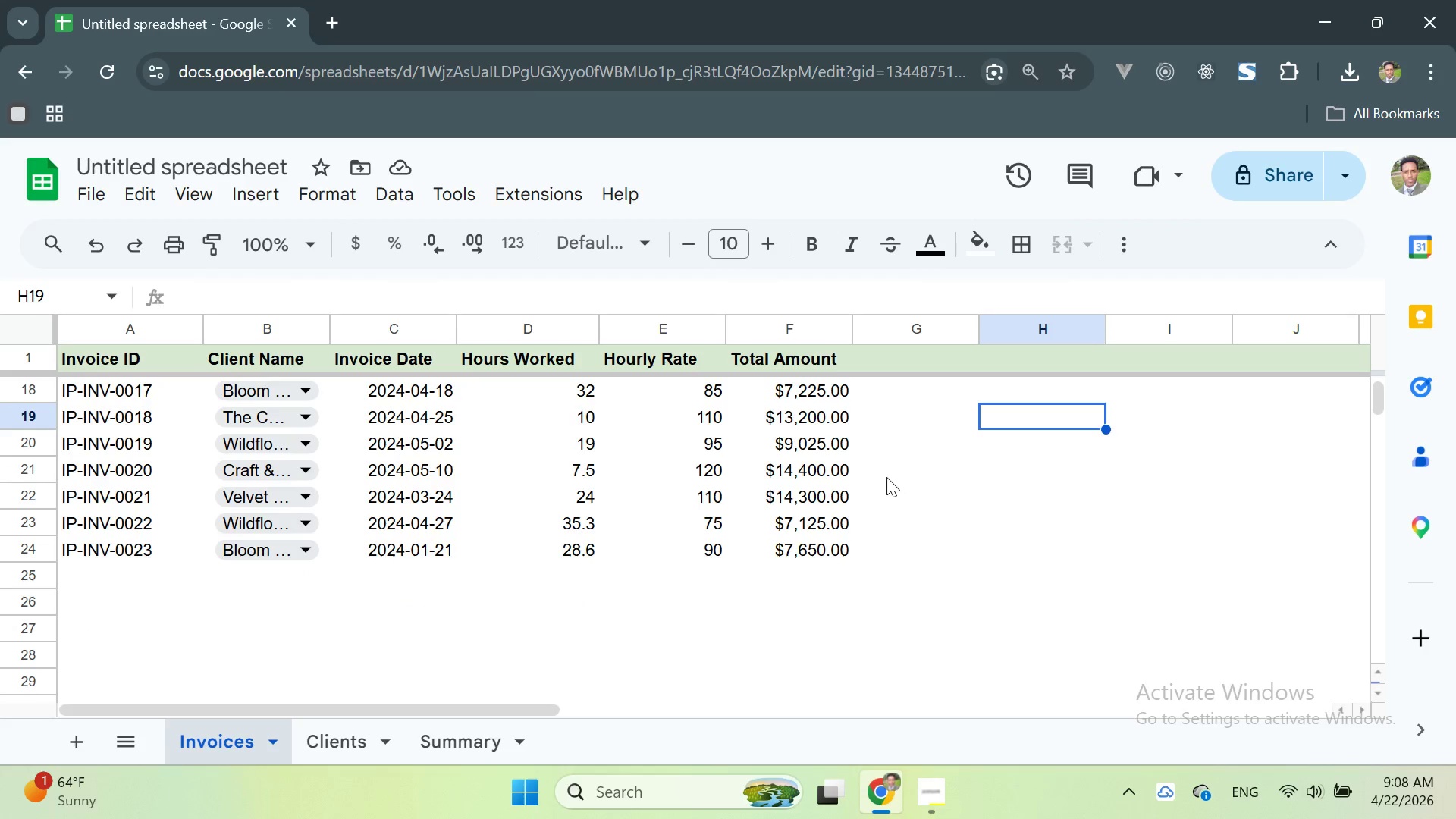 
scroll: coordinate [1062, 356], scroll_direction: down, amount: 1.0
 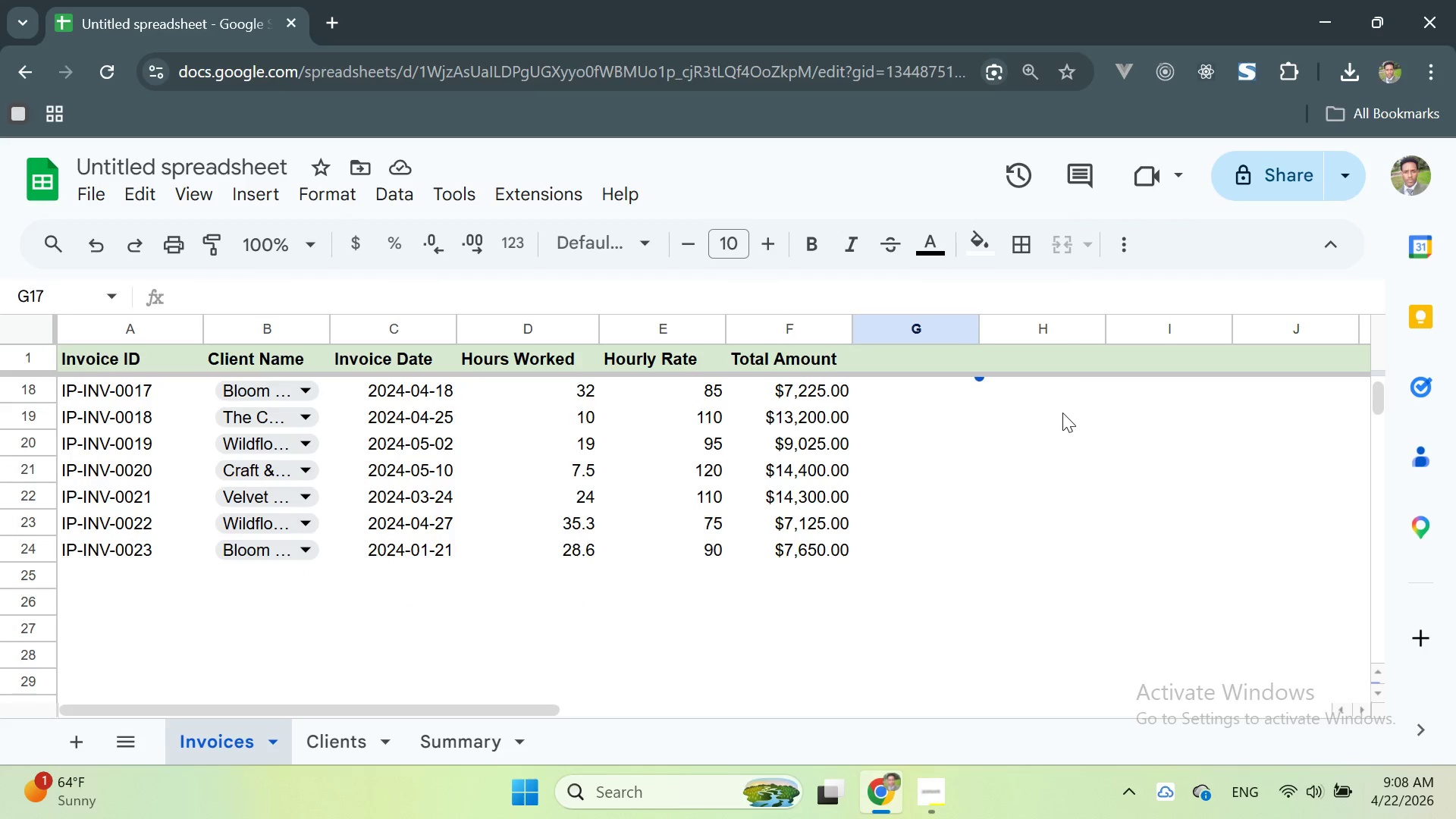 
scroll: coordinate [880, 478], scroll_direction: up, amount: 8.0
 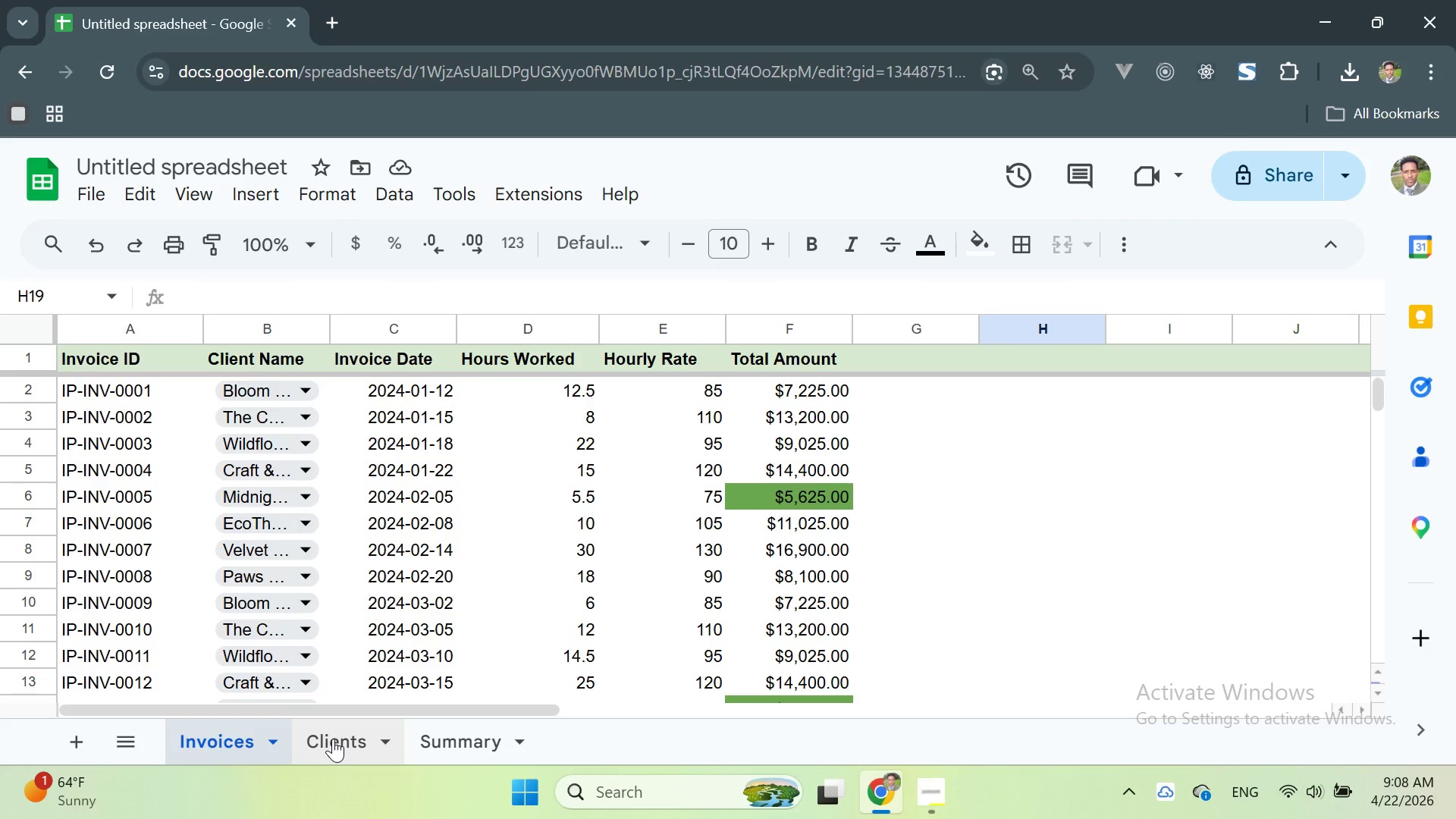 
left_click([333, 739])
 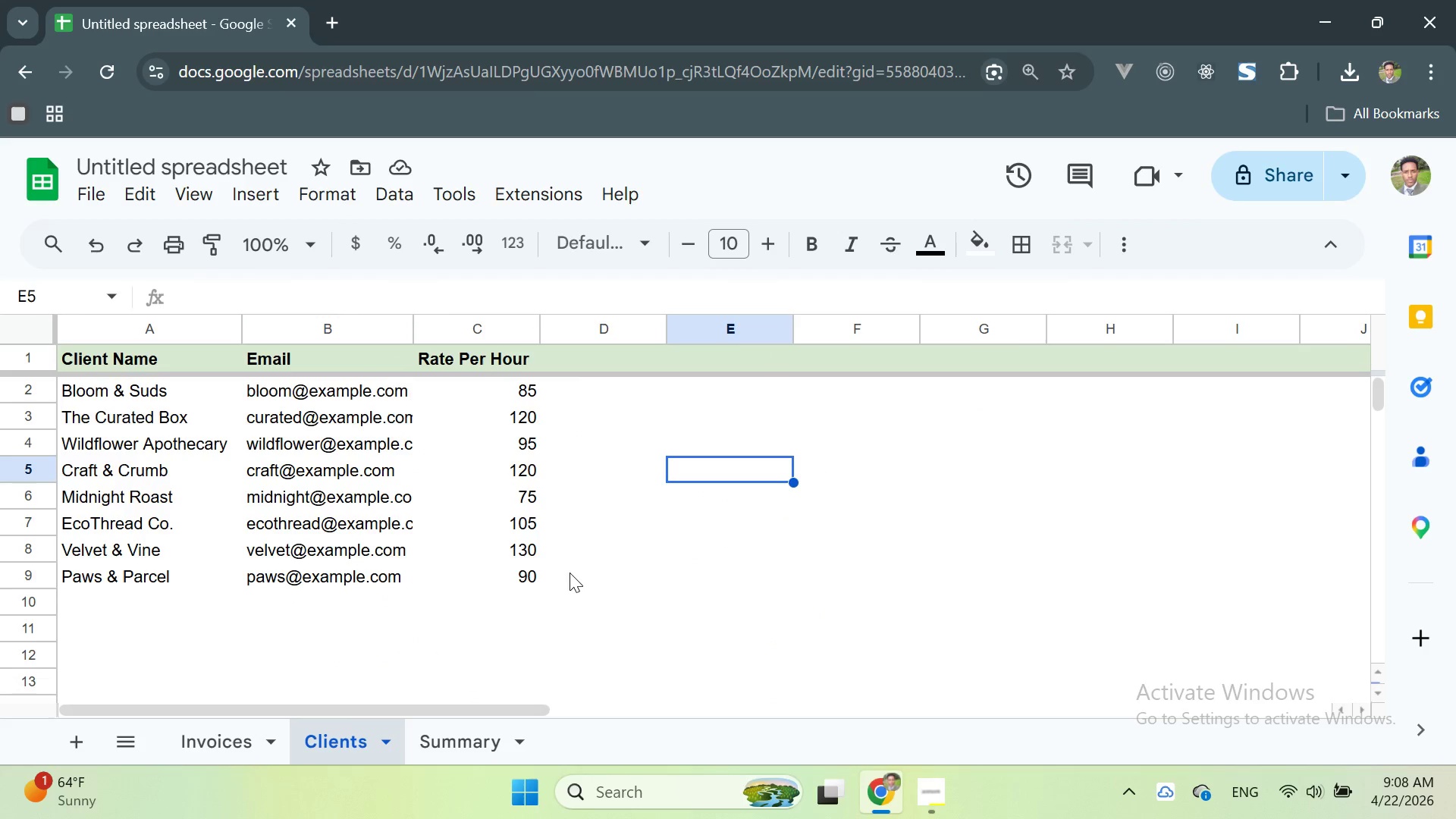 
scroll: coordinate [572, 572], scroll_direction: up, amount: 9.0
 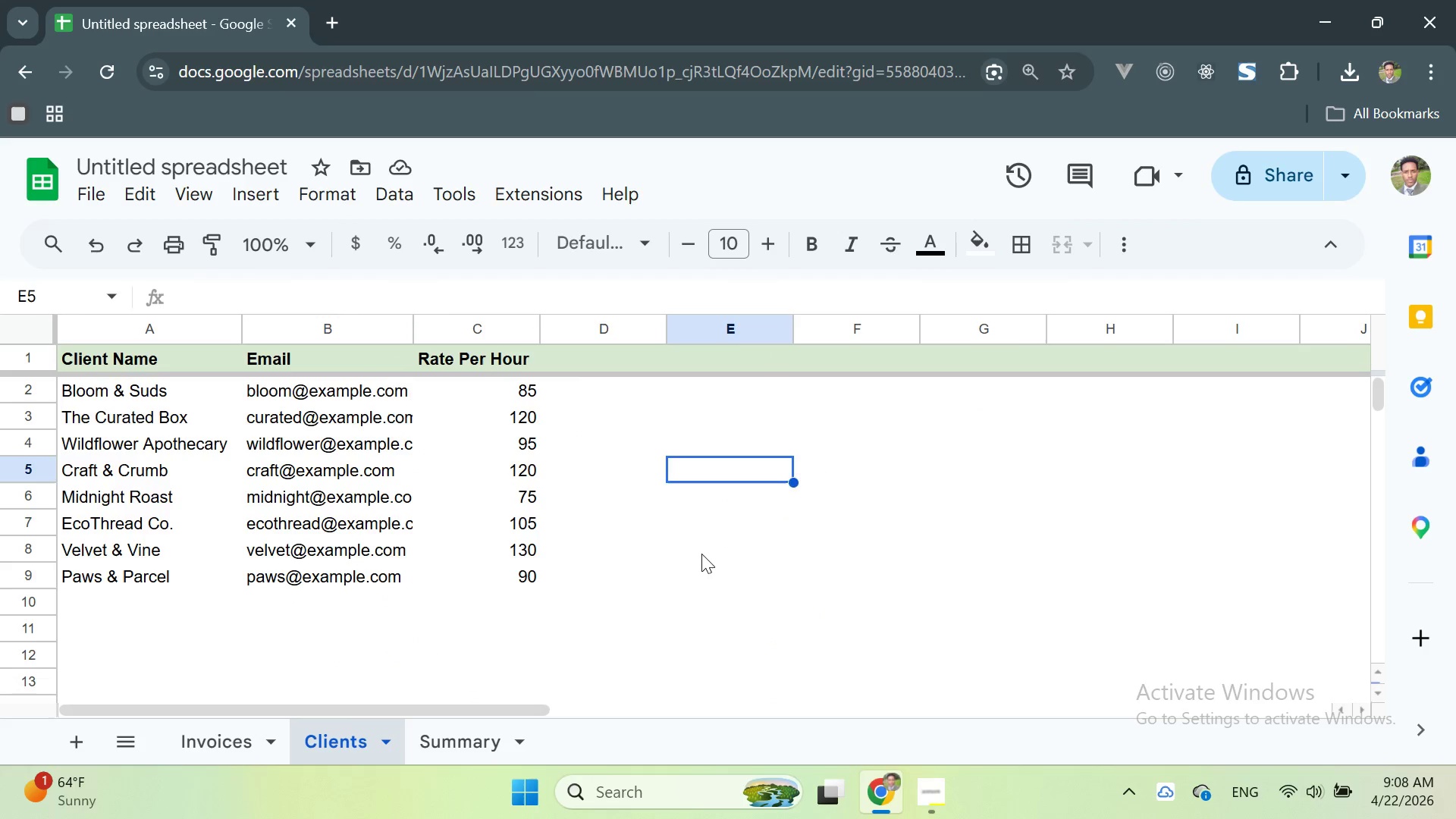 
left_click([702, 554])
 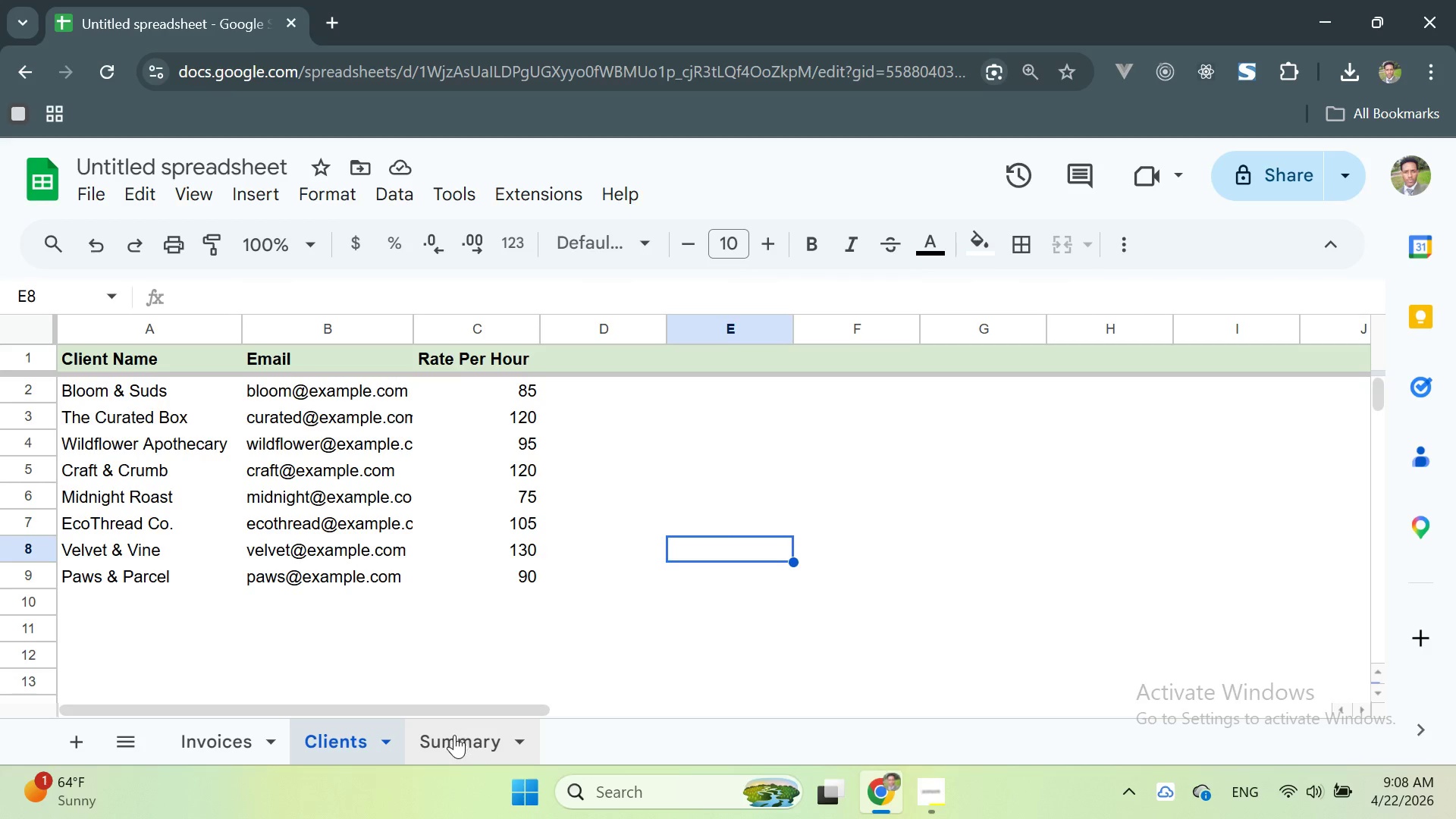 
left_click([453, 738])
 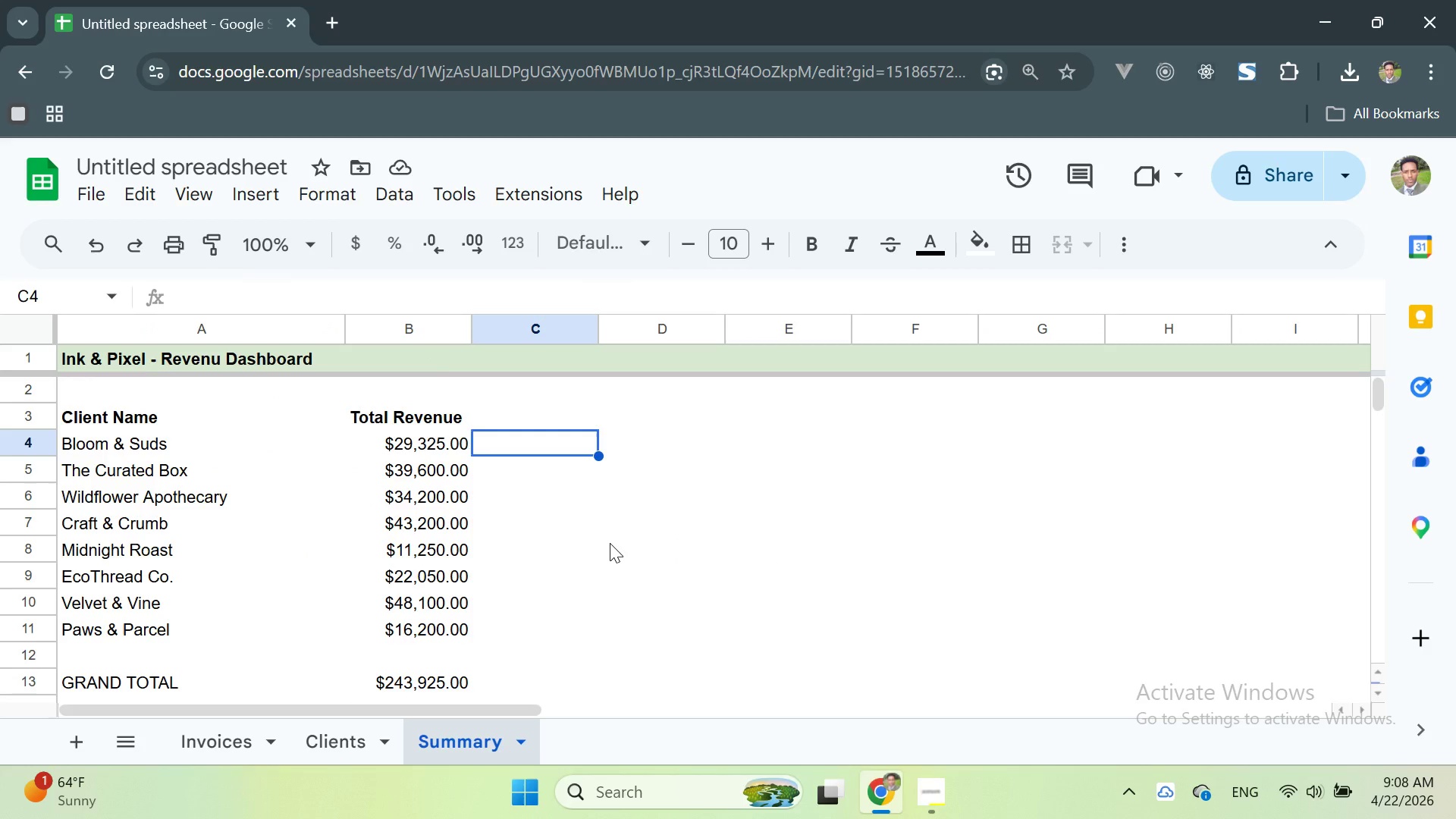 
scroll: coordinate [610, 543], scroll_direction: up, amount: 3.0
 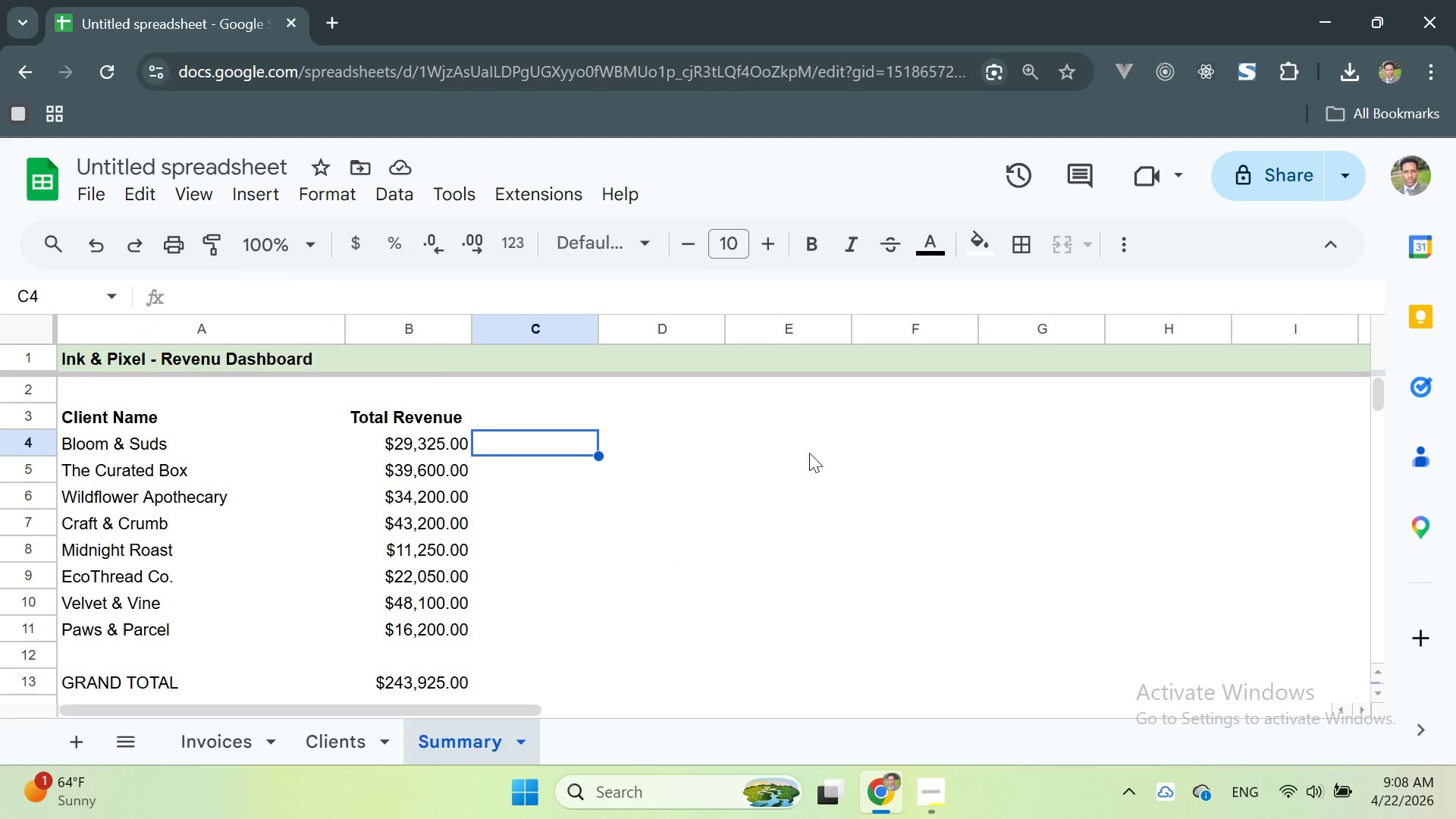 
left_click([821, 445])
 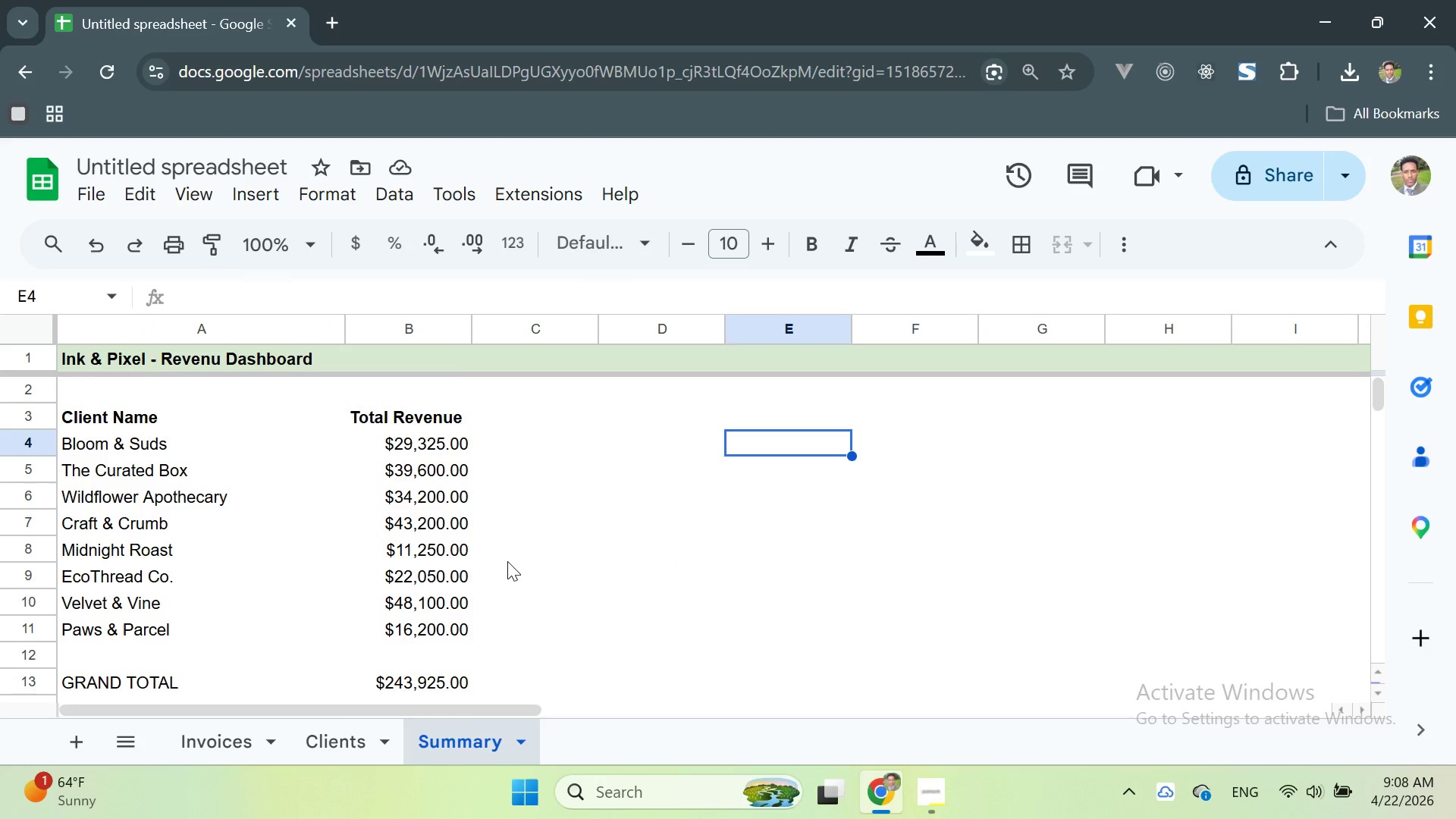 
scroll: coordinate [514, 560], scroll_direction: none, amount: 0.0
 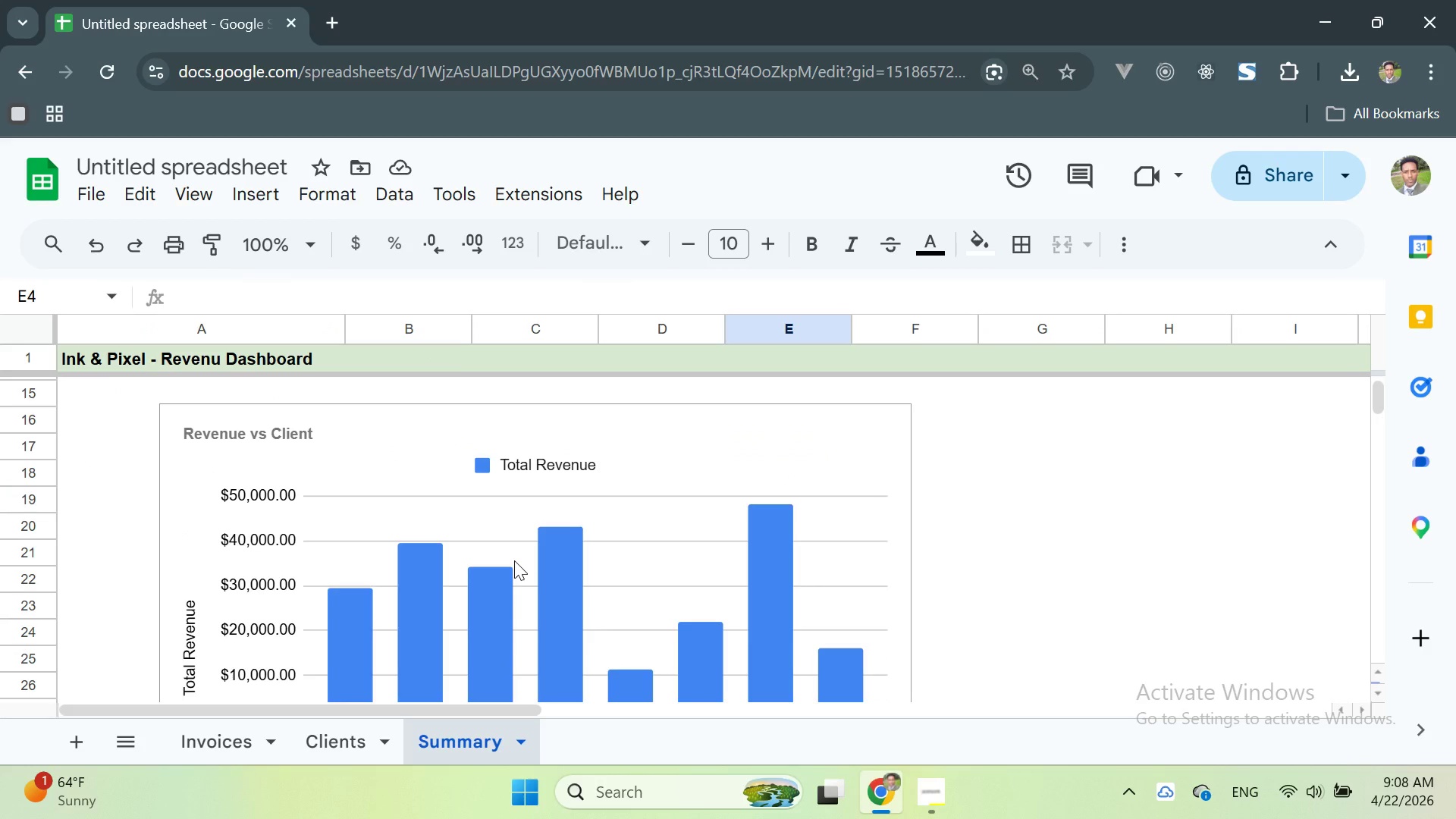 